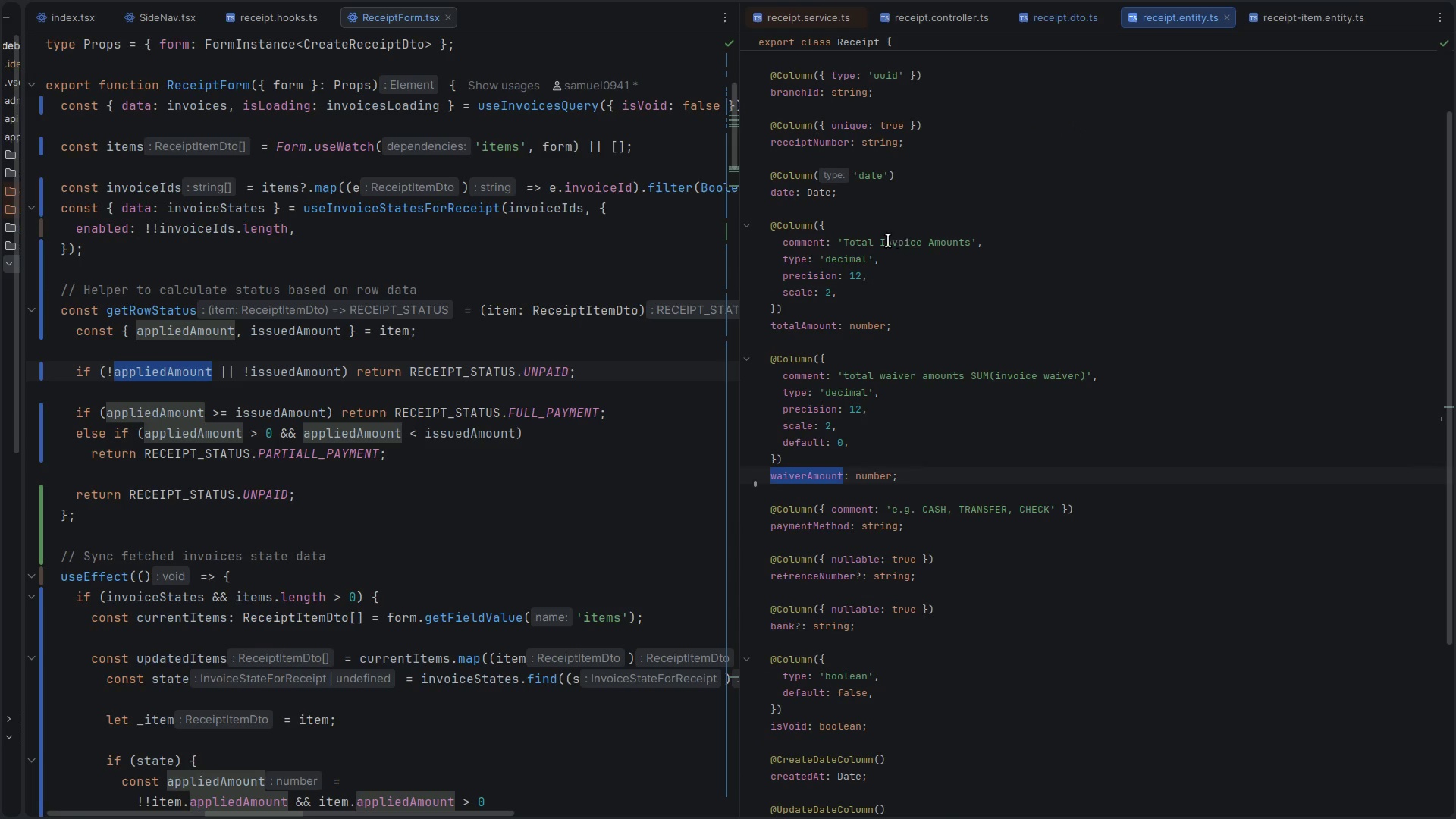 
key(Control+Z)
 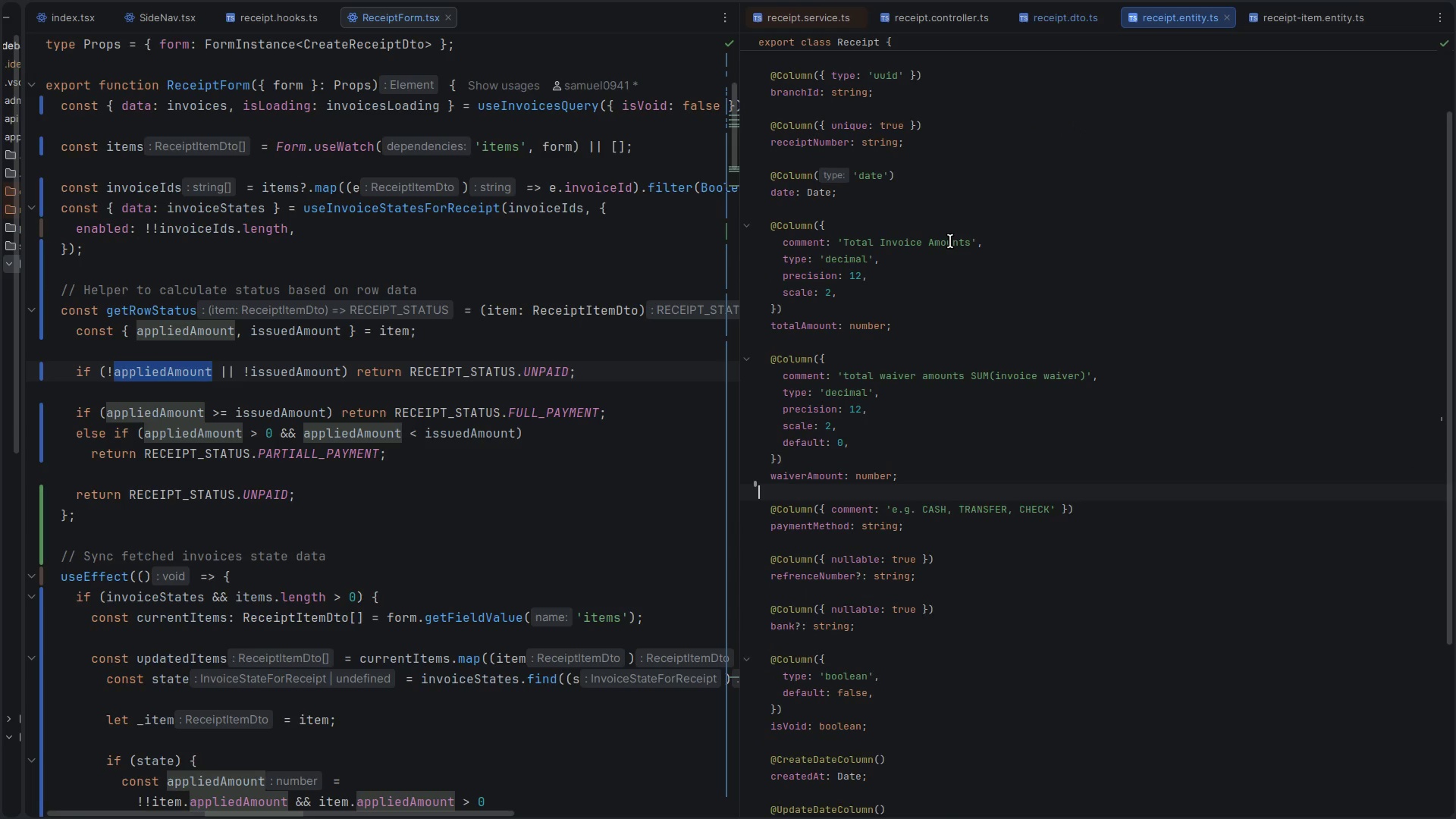 
key(Control+Z)
 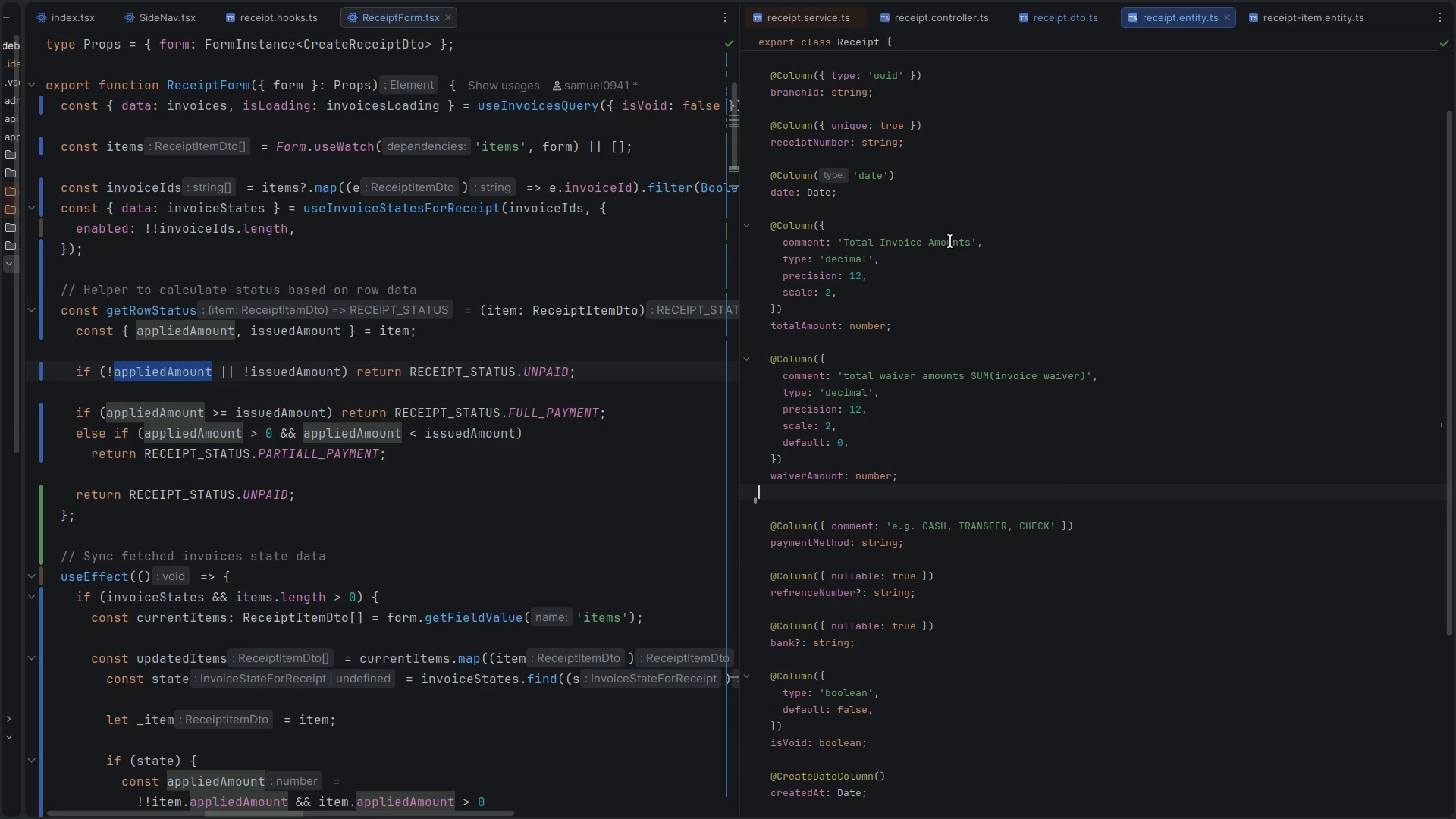 
key(Control+Z)
 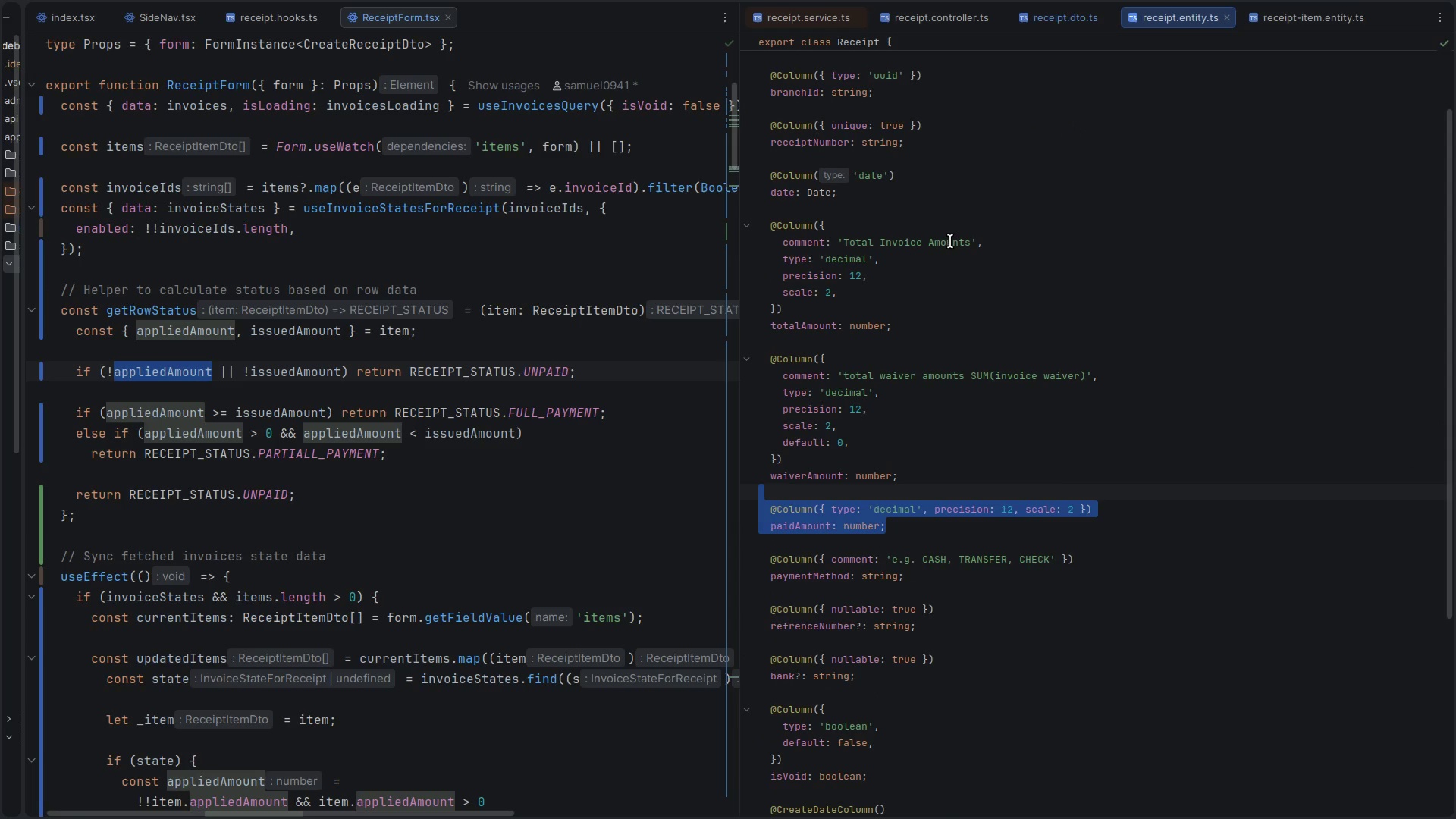 
left_click([1023, 394])
 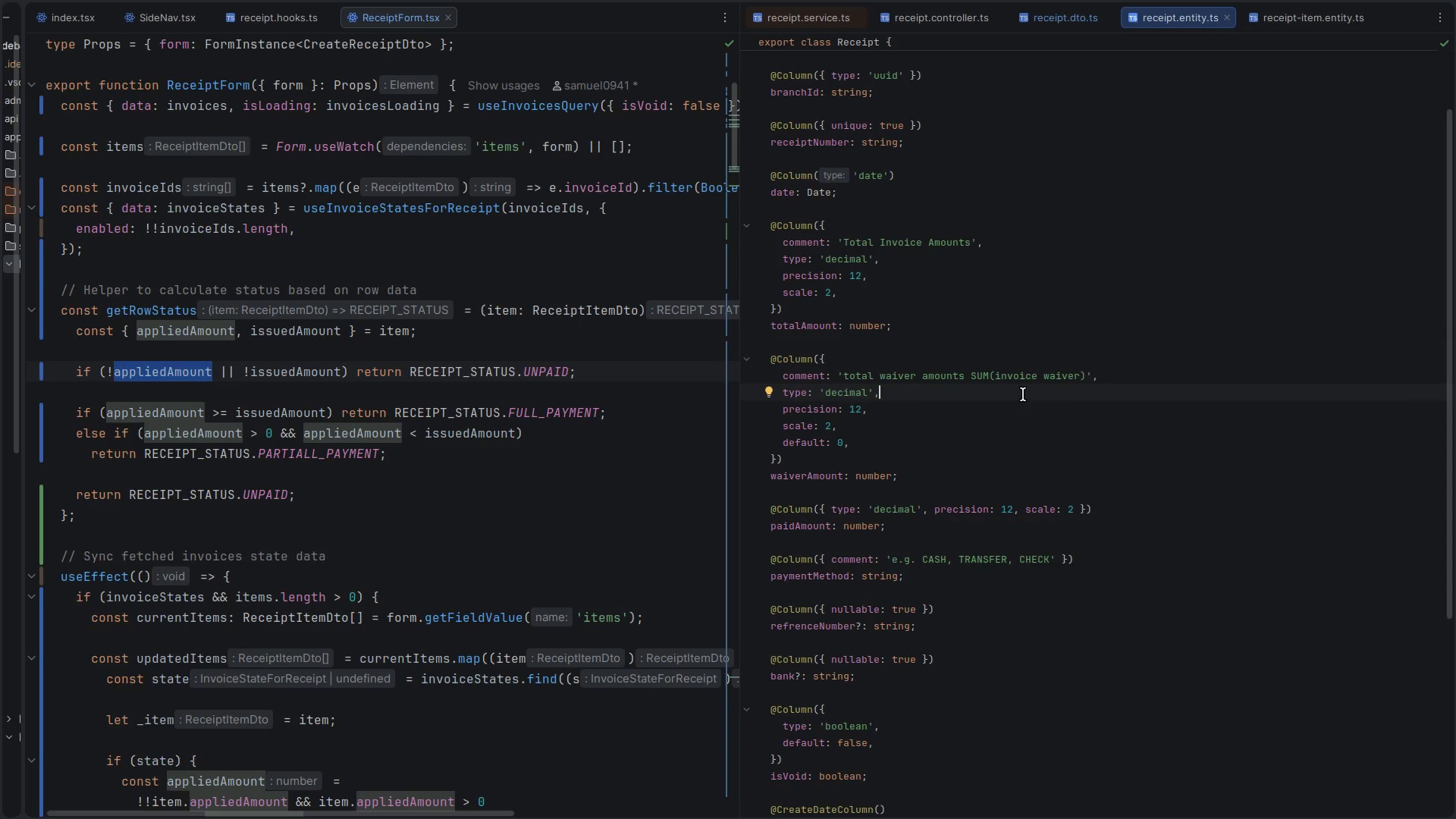 
left_click([1052, 22])
 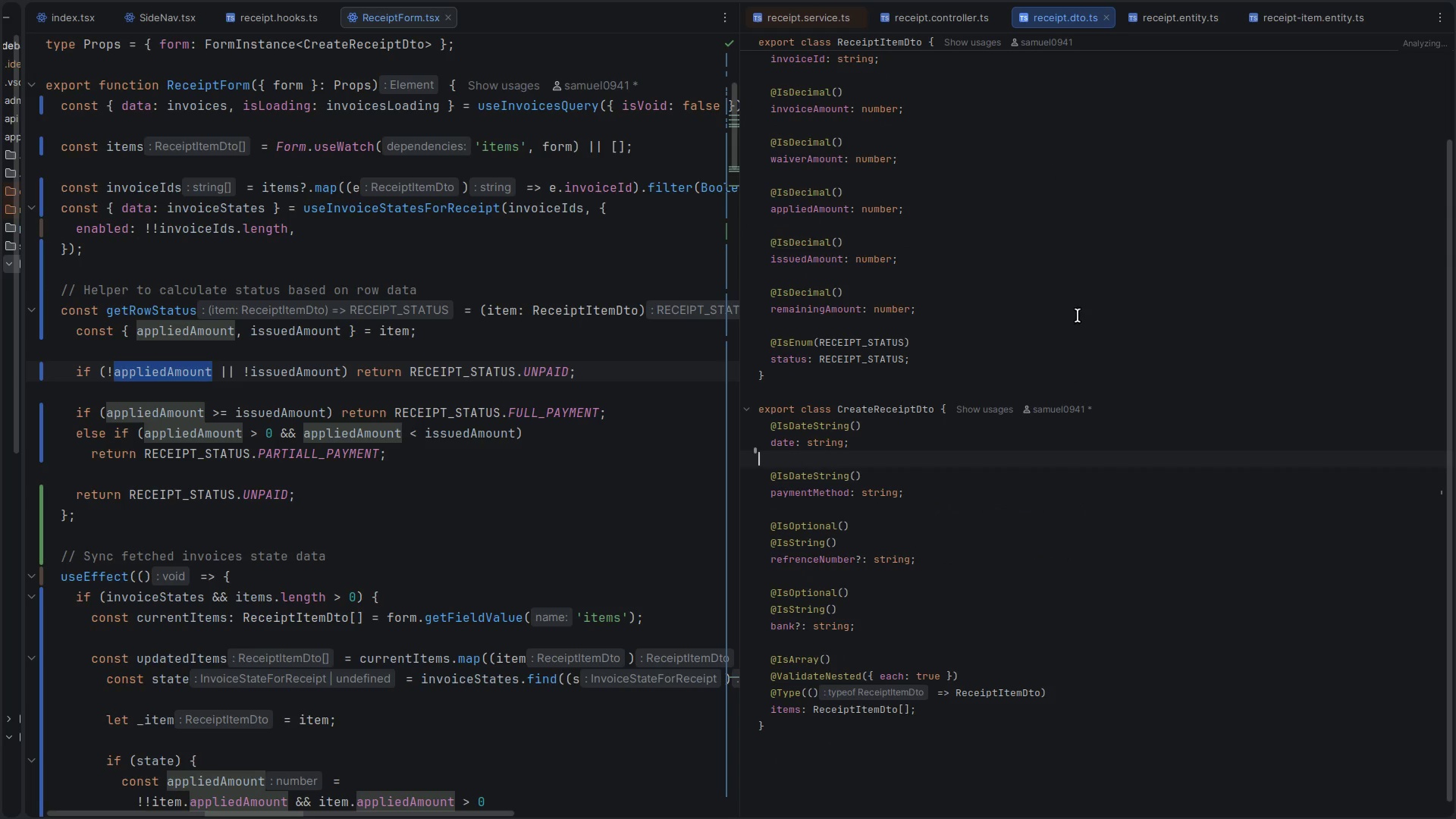 
left_click([1078, 321])
 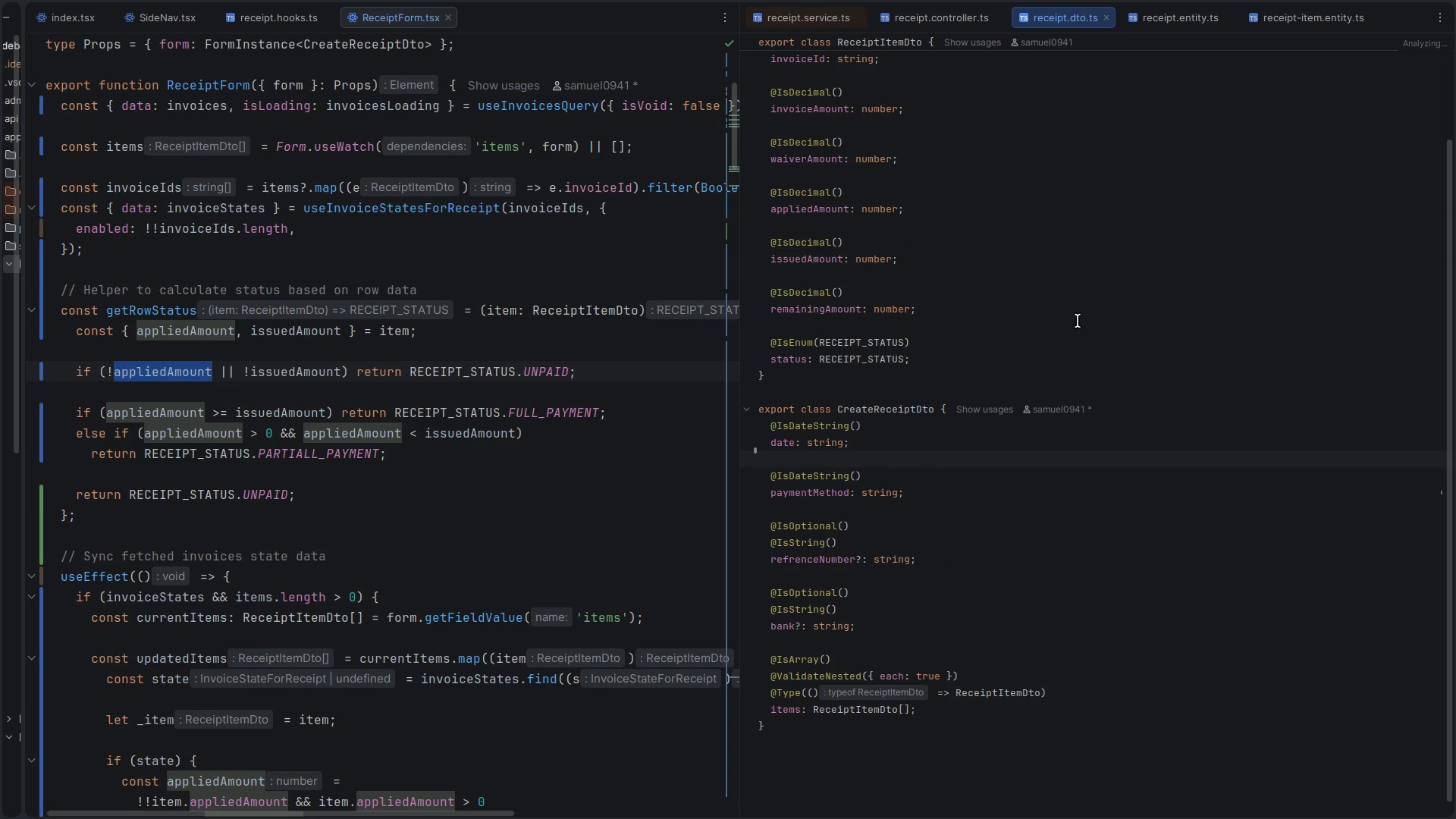 
key(Control+Z)
 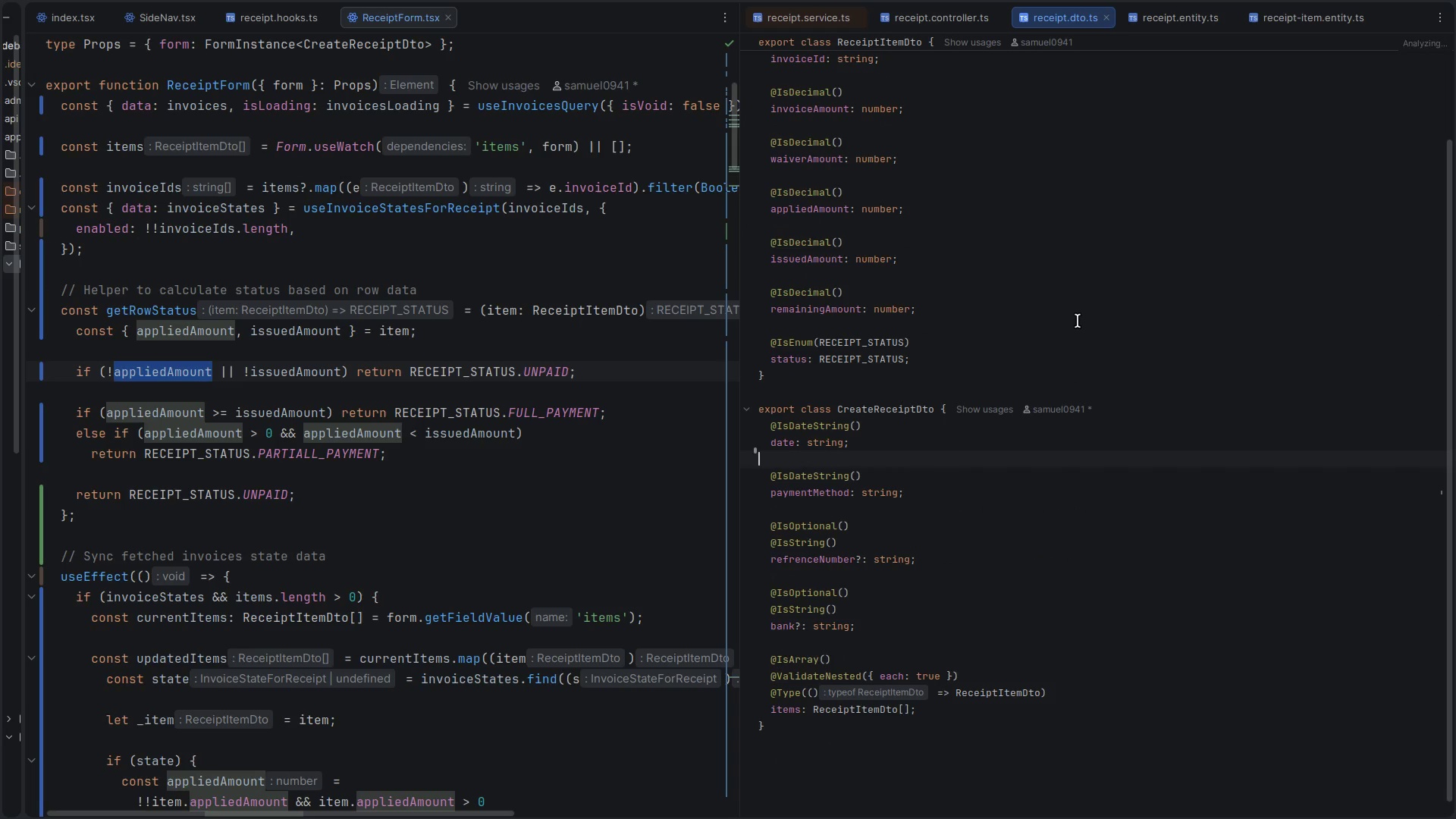 
key(Control+Z)
 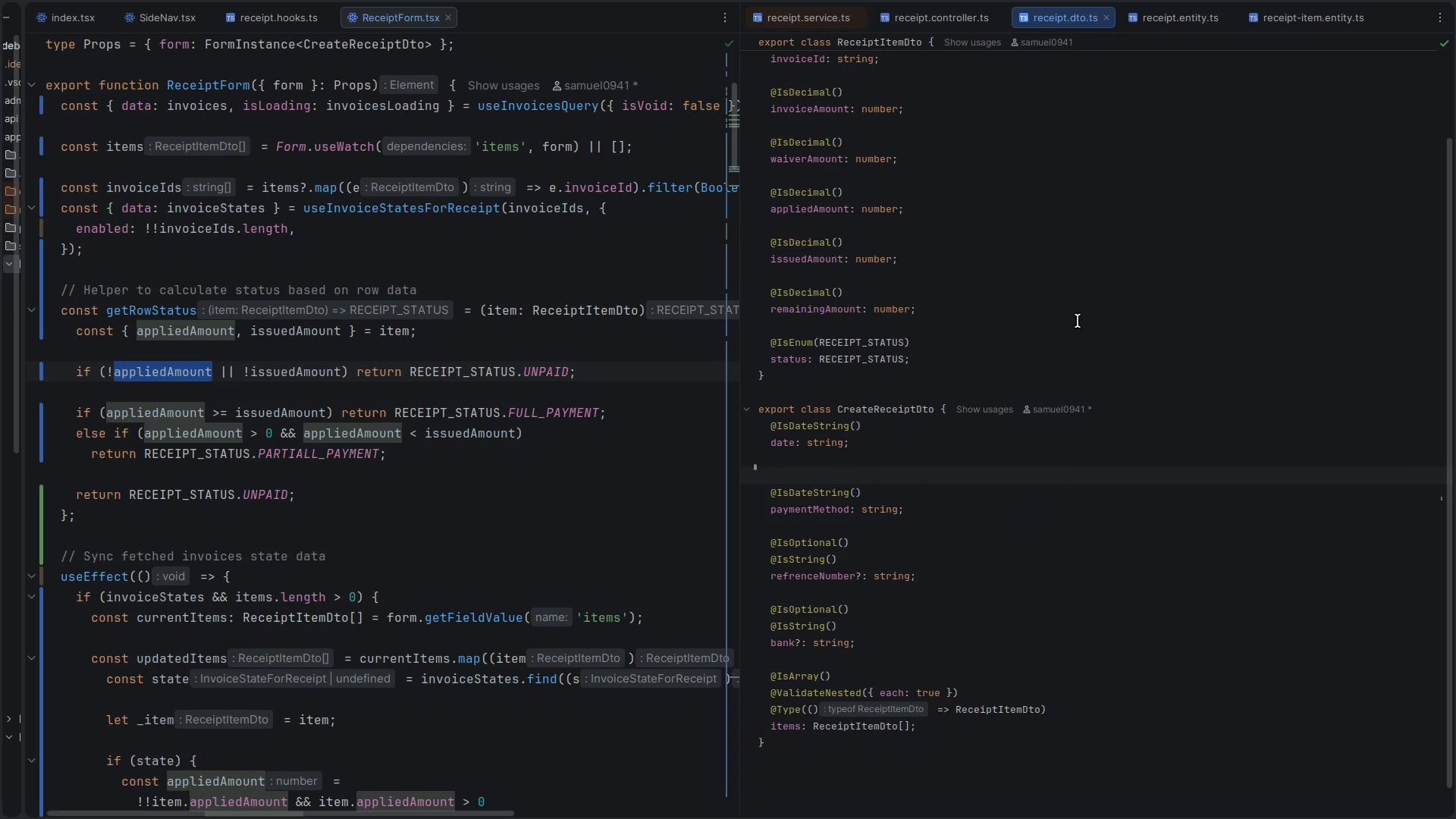 
key(Control+Z)
 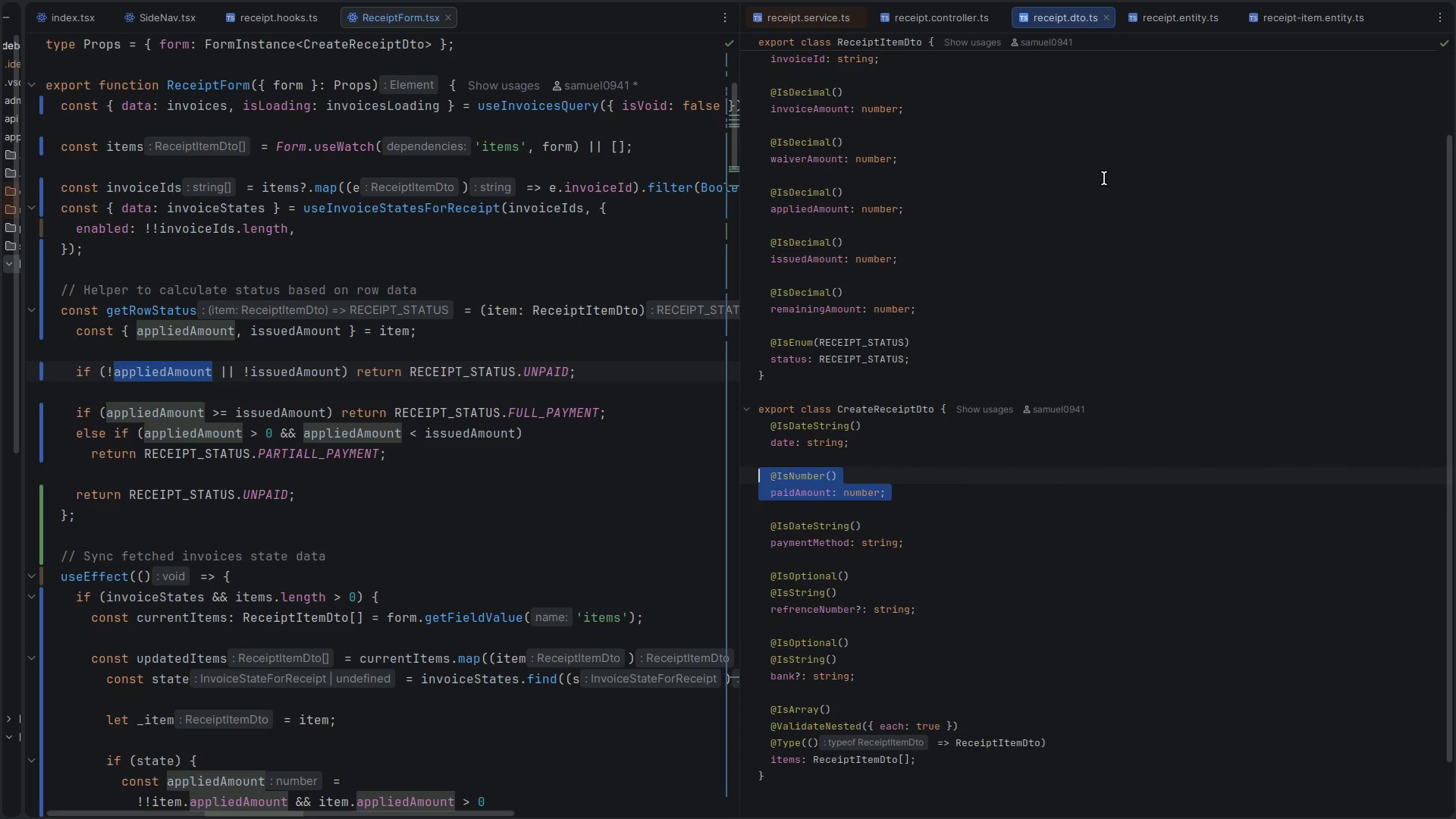 
scroll: coordinate [1104, 177], scroll_direction: up, amount: 4.0
 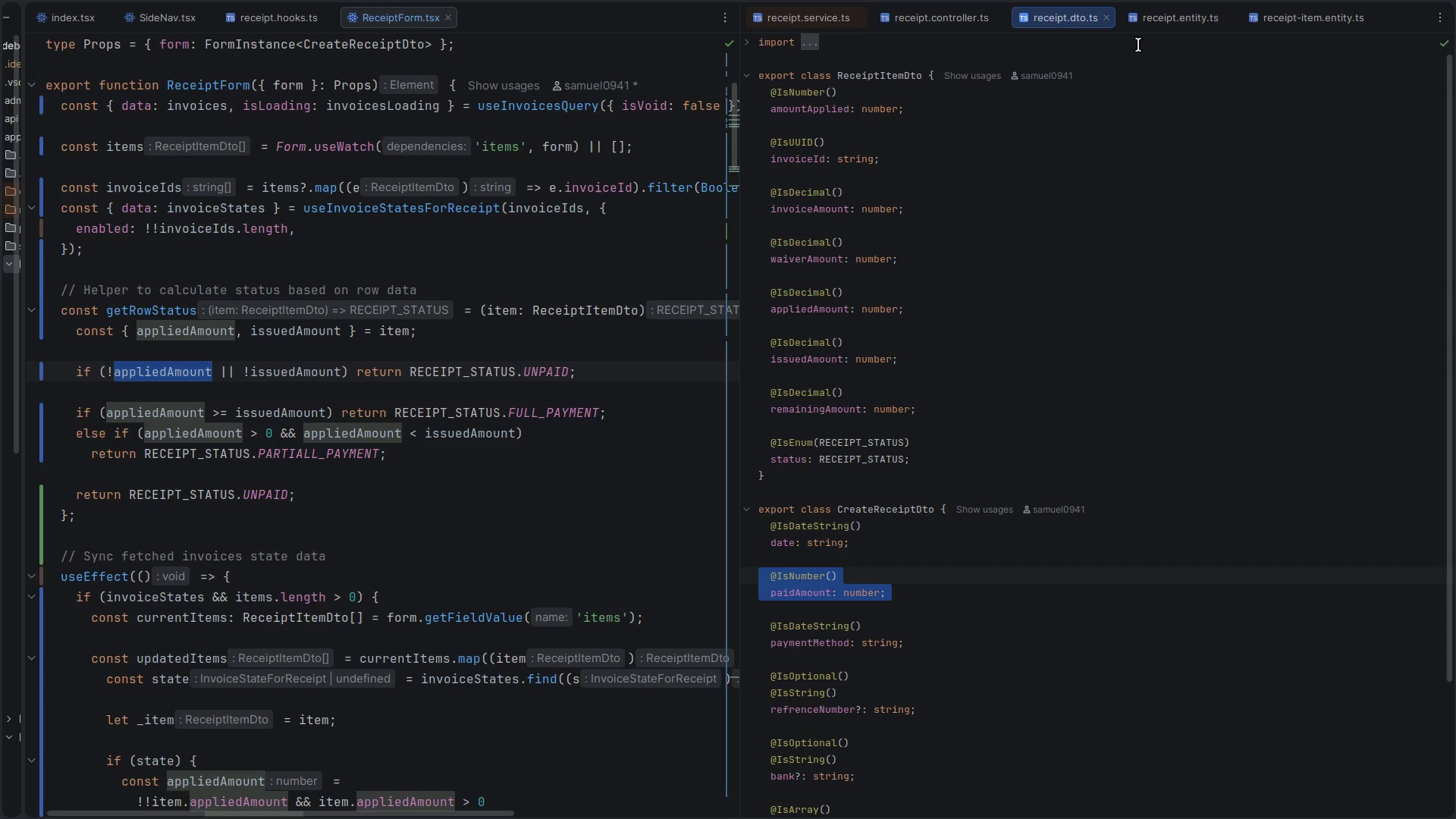 
left_click([1181, 18])
 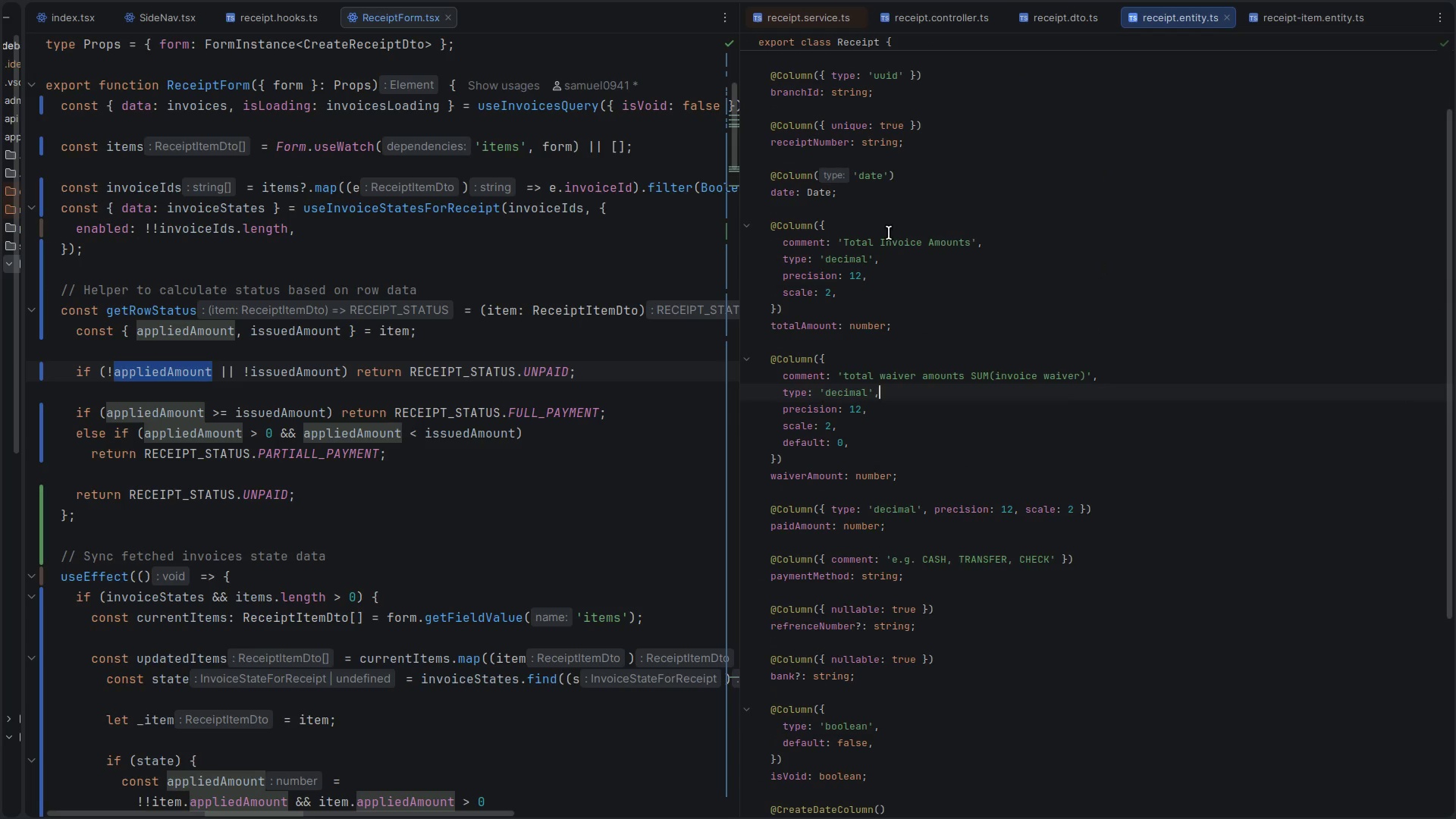 
scroll: coordinate [889, 233], scroll_direction: up, amount: 9.0
 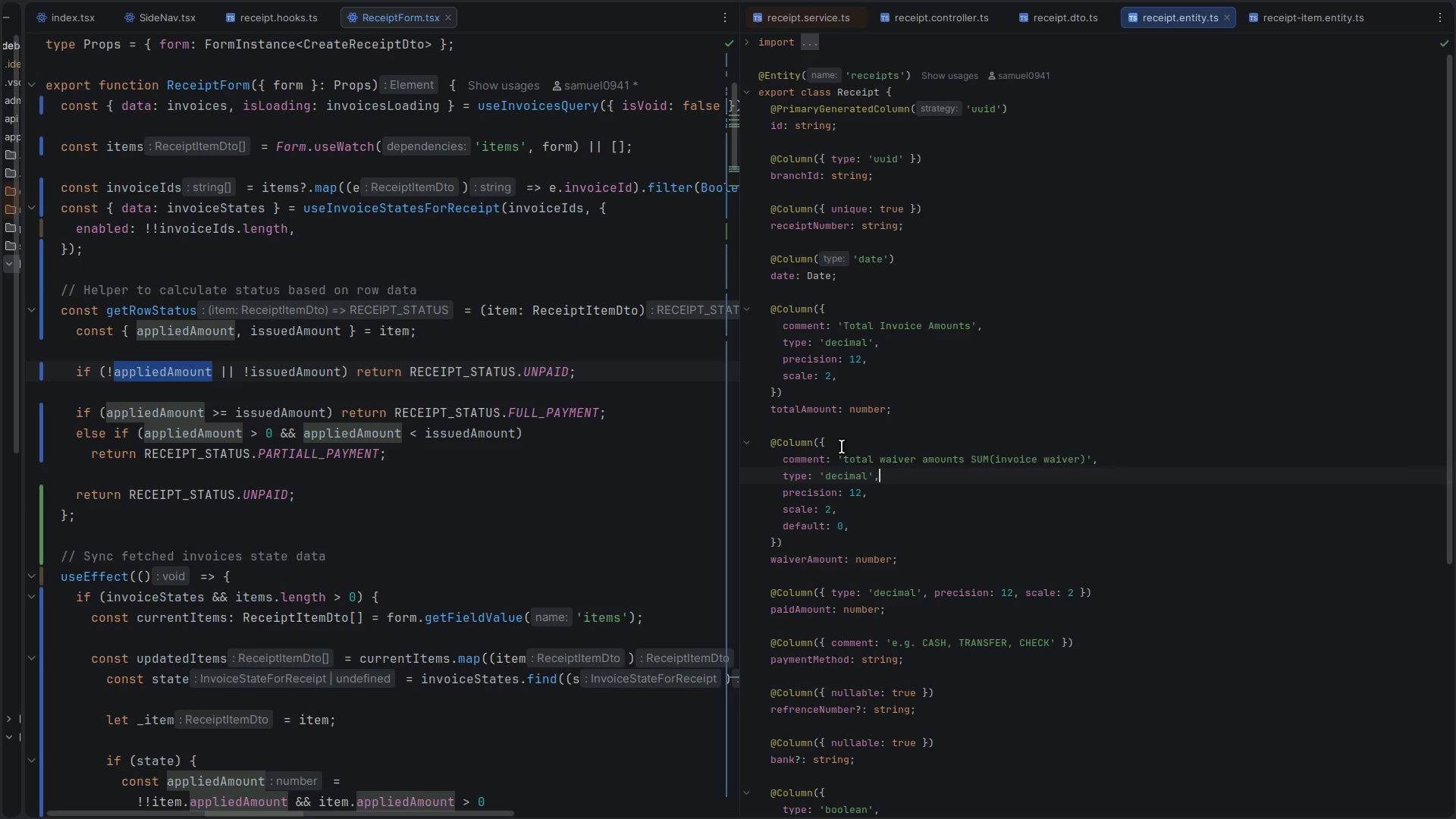 
double_click([785, 411])
 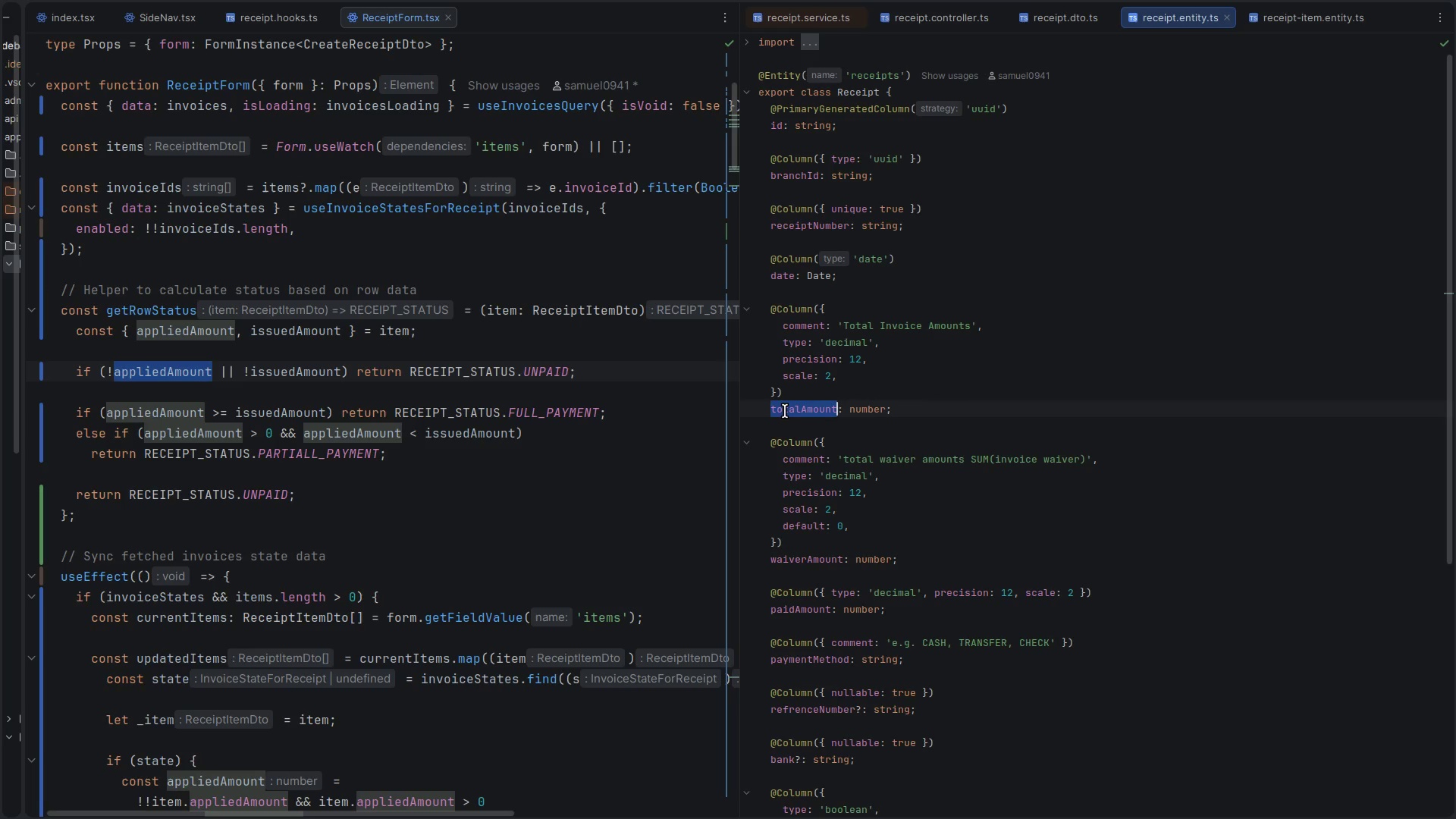 
key(Control+C)
 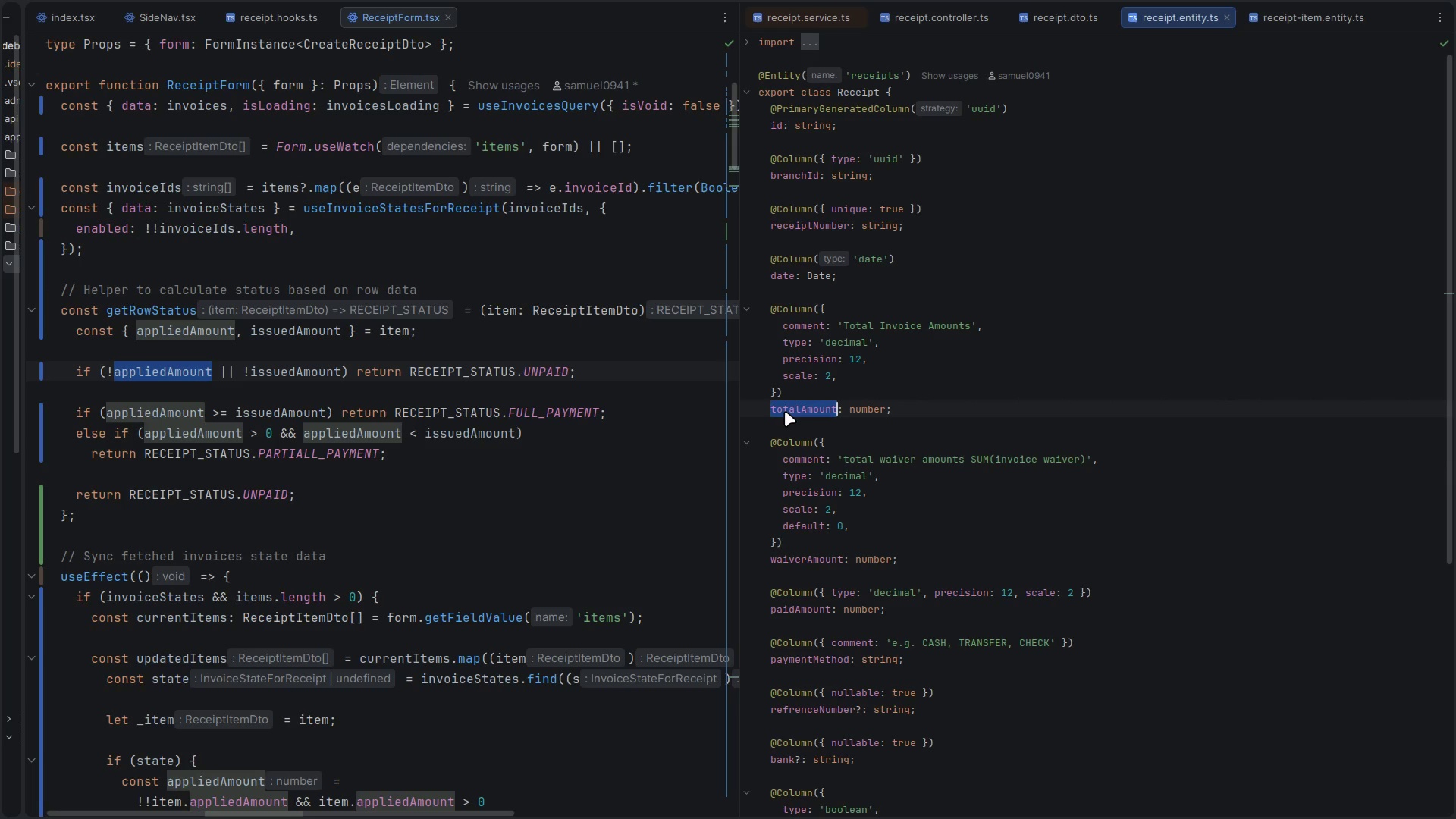 
double_click([812, 565])
 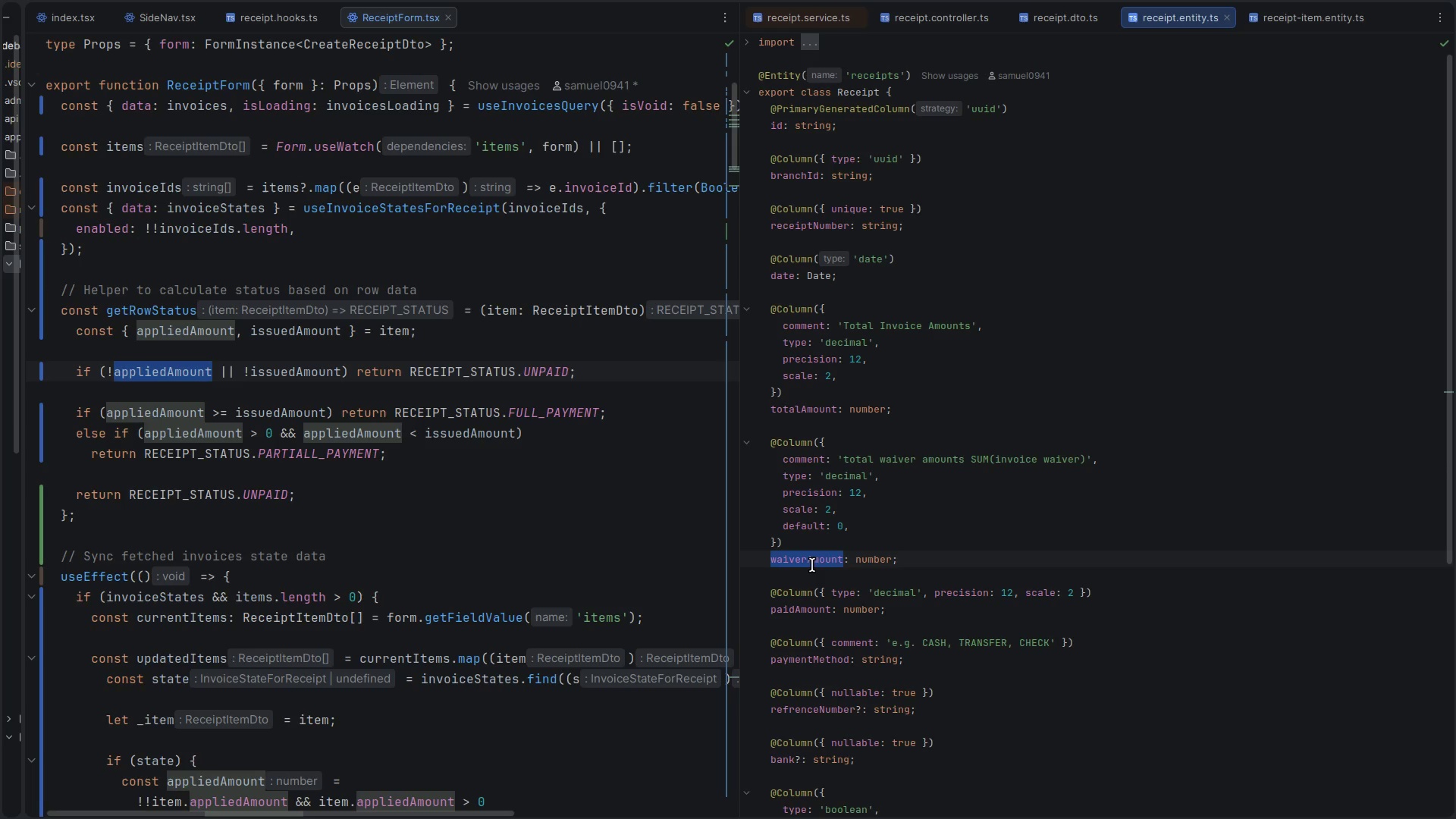 
double_click([793, 414])
 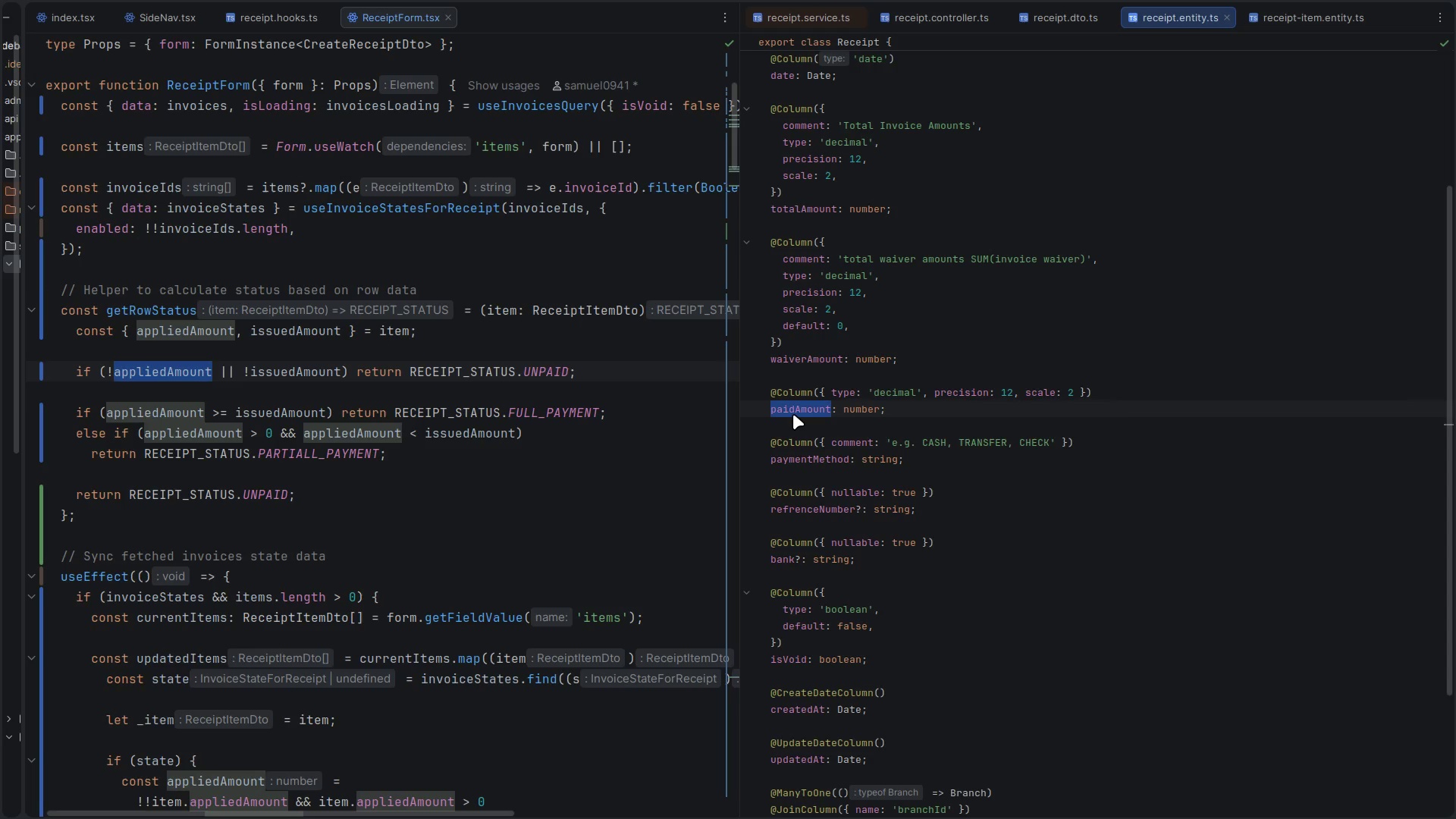 
scroll: coordinate [812, 565], scroll_direction: down, amount: 2.0
 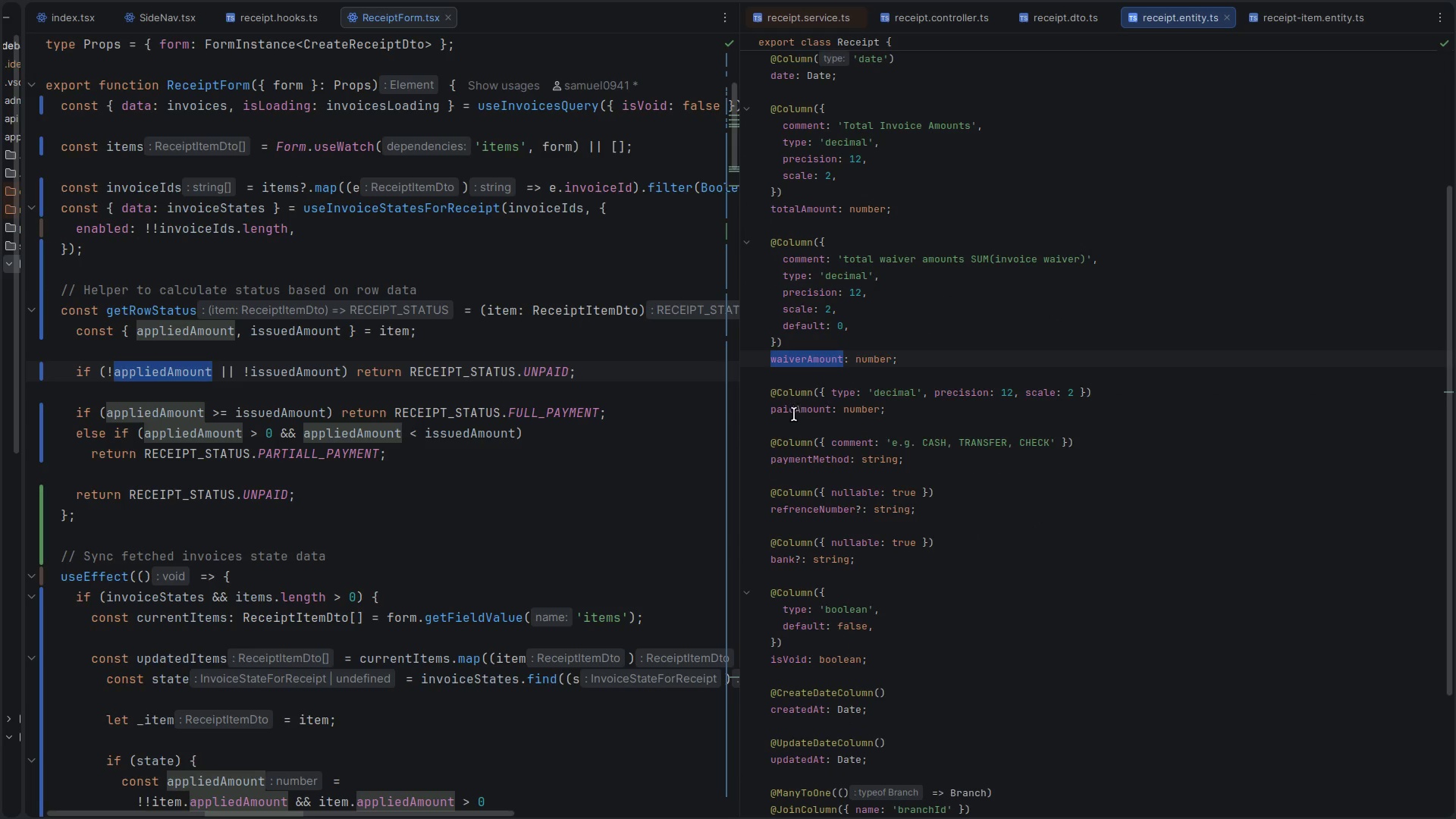 
left_click([795, 425])
 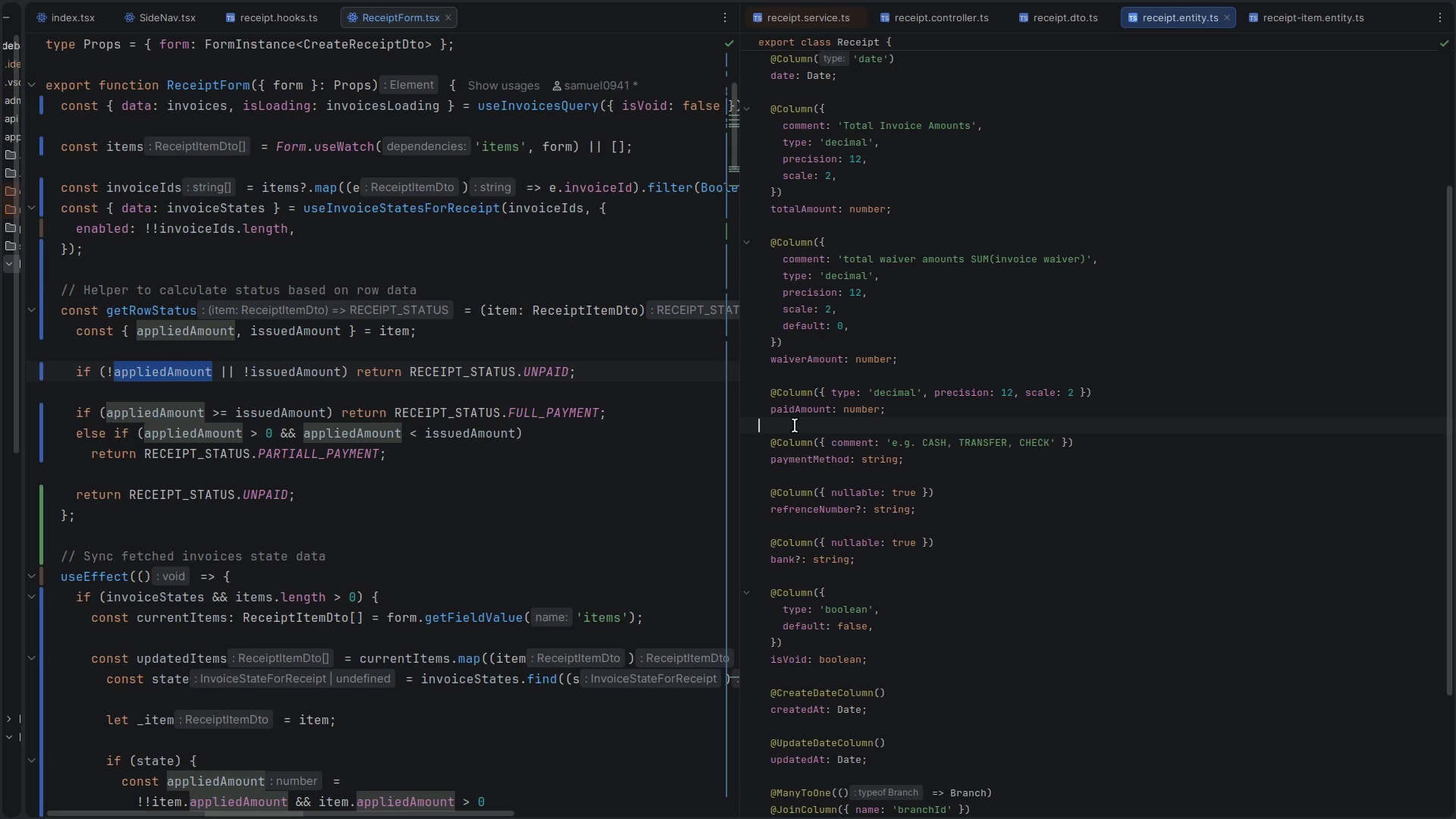 
left_click_drag(start_coordinate=[795, 425], to_coordinate=[728, 488])
 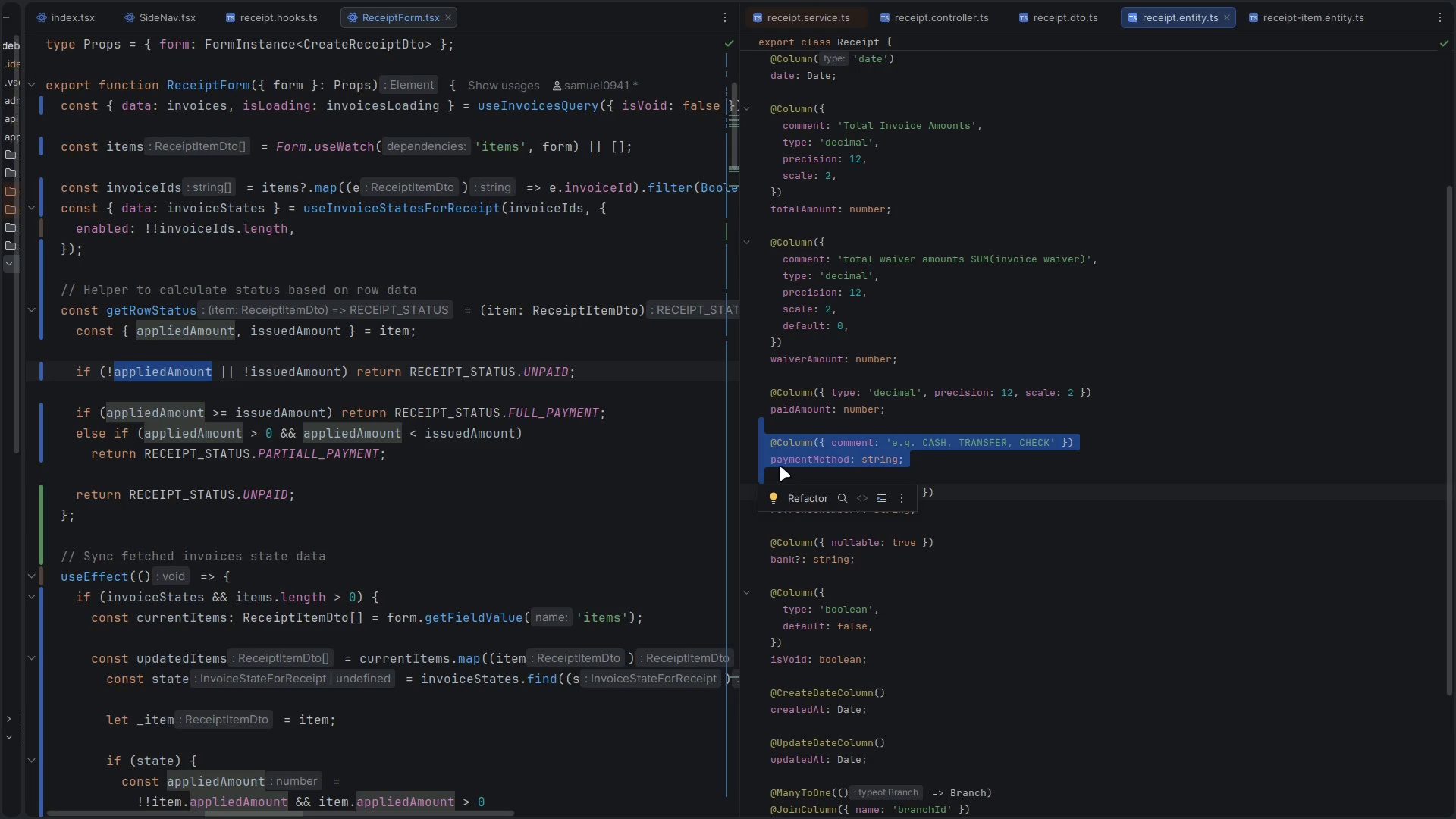 
left_click([780, 466])
 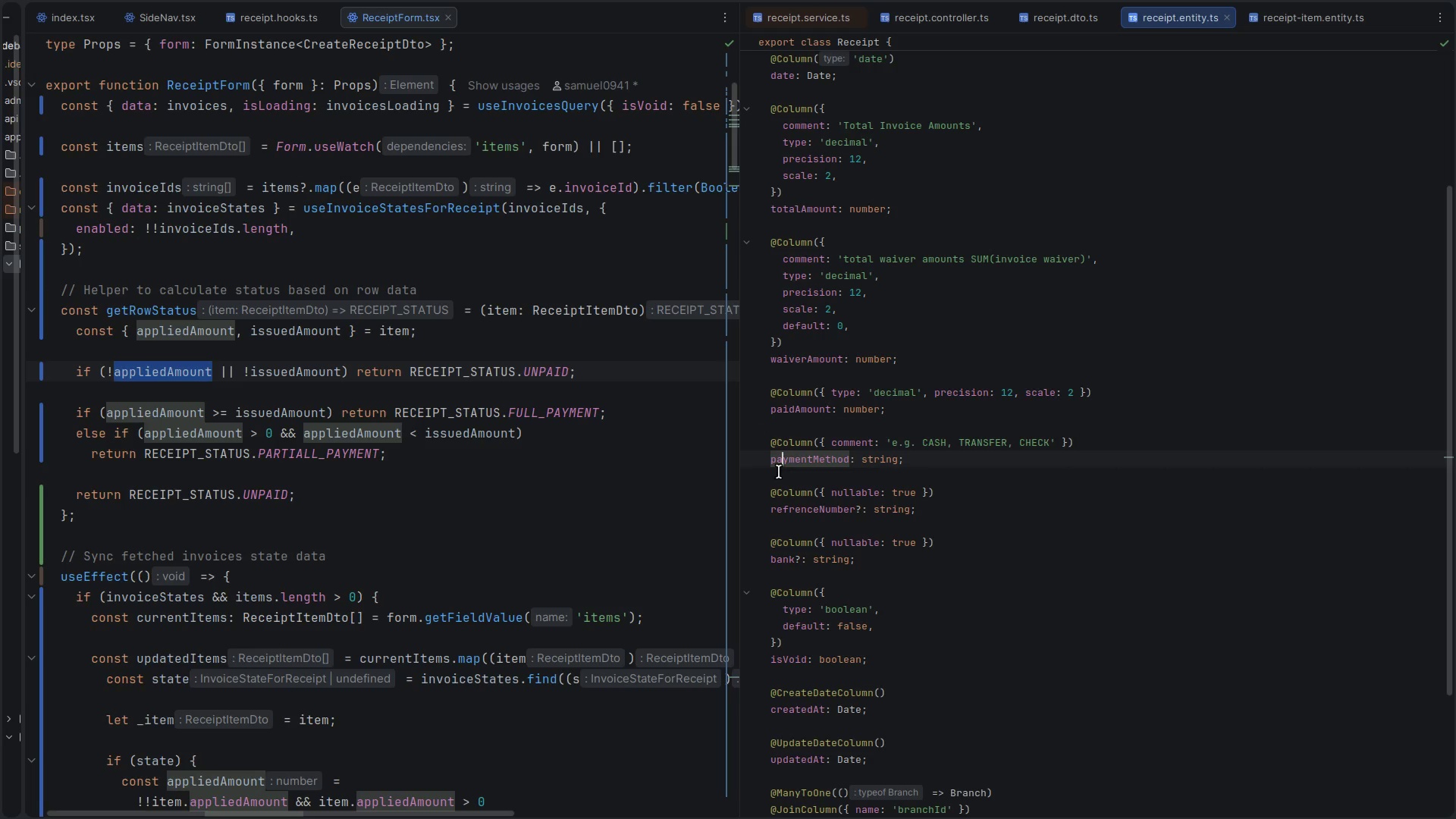 
left_click([779, 472])
 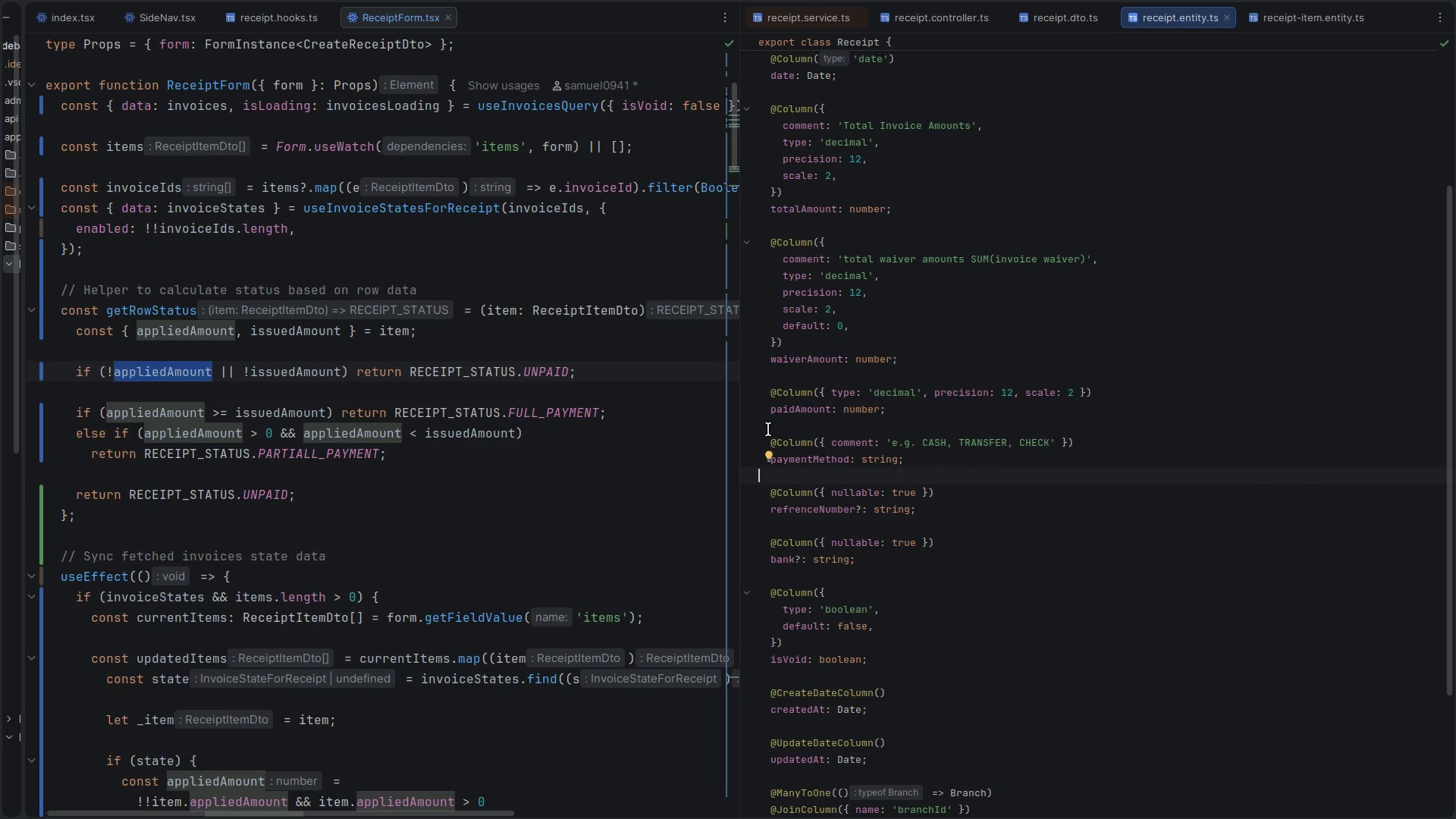 
left_click_drag(start_coordinate=[768, 424], to_coordinate=[743, 497])
 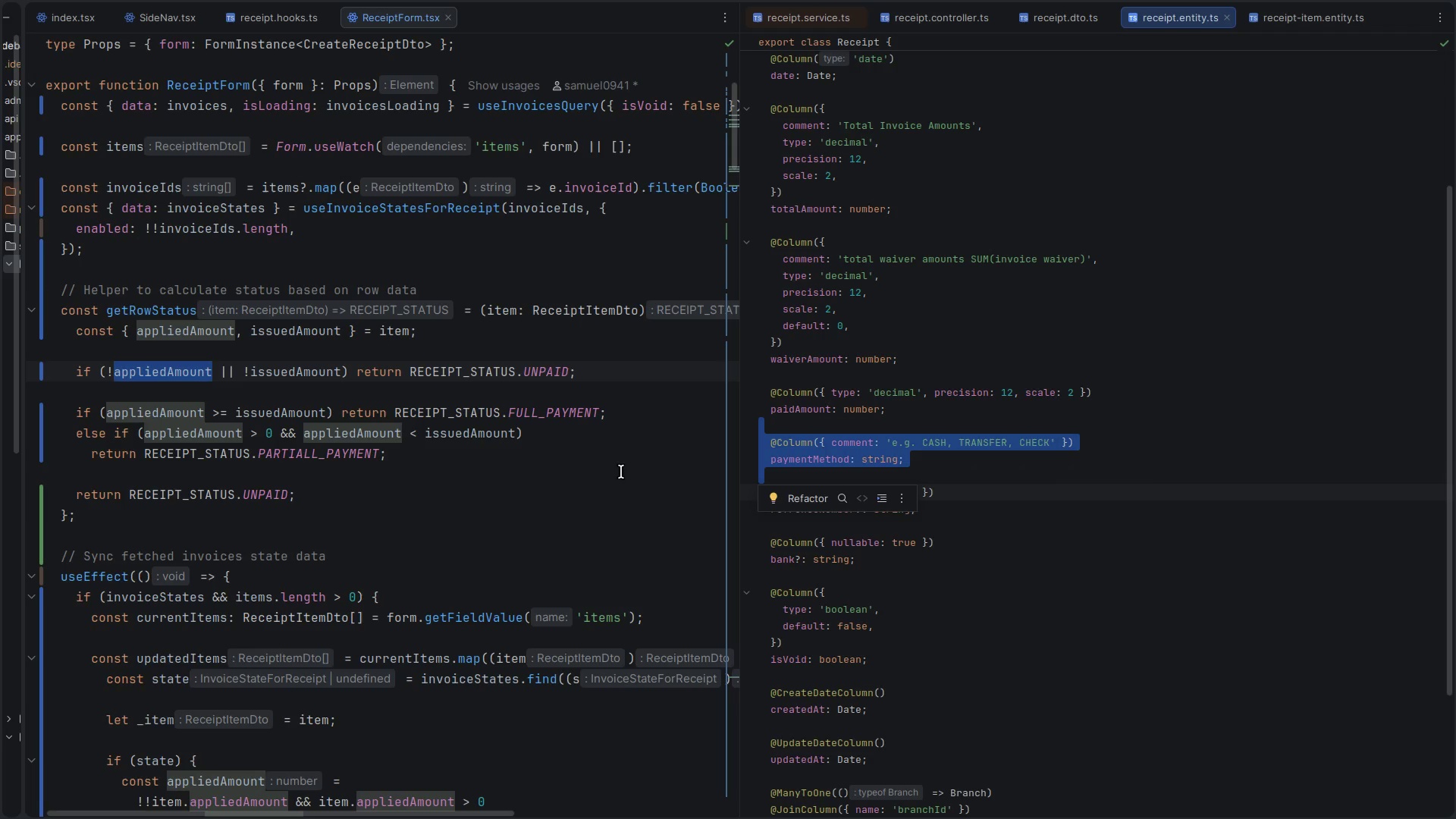 
left_click([533, 477])
 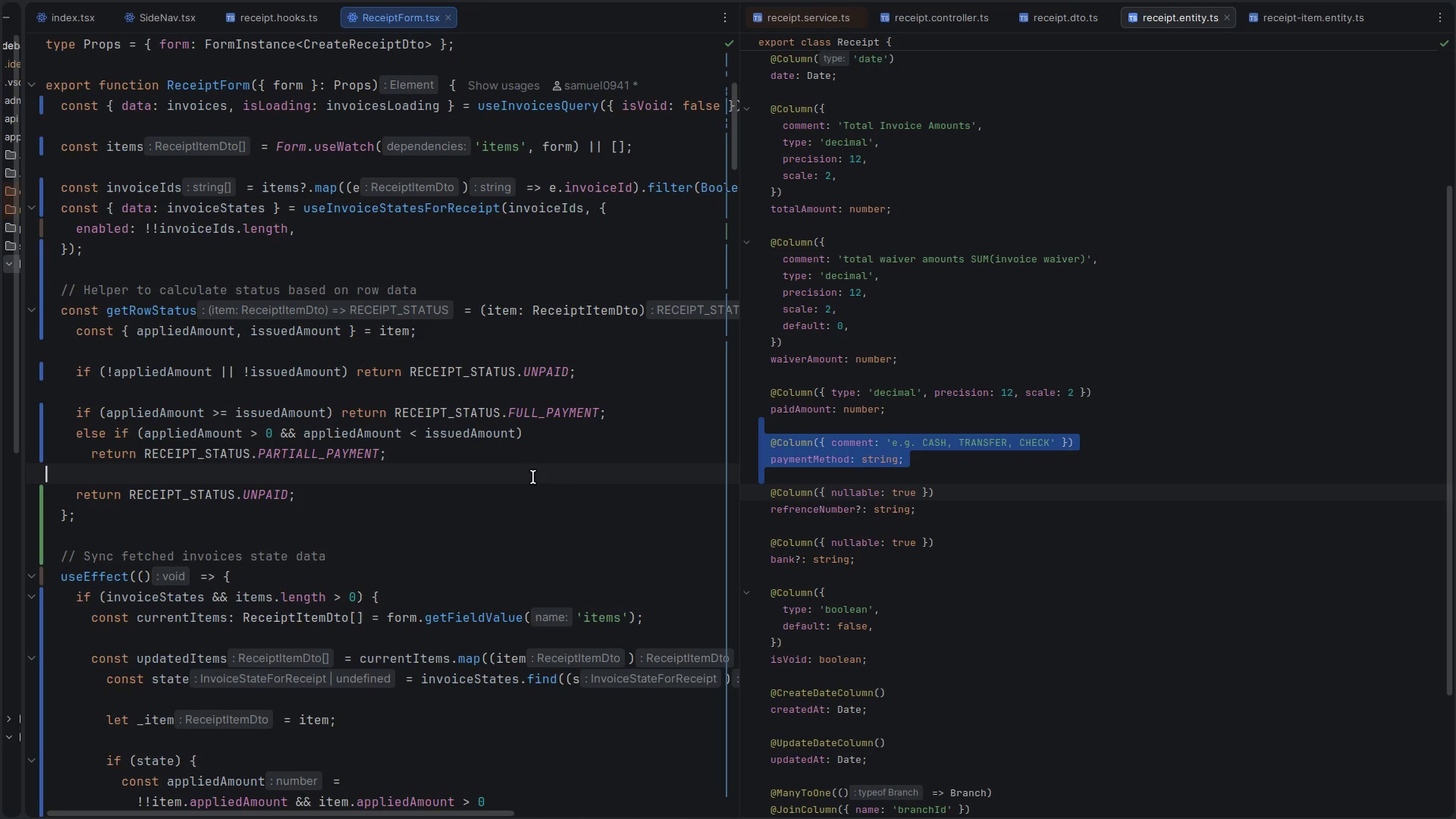 
key(Alt+Control+ArrowRight)
 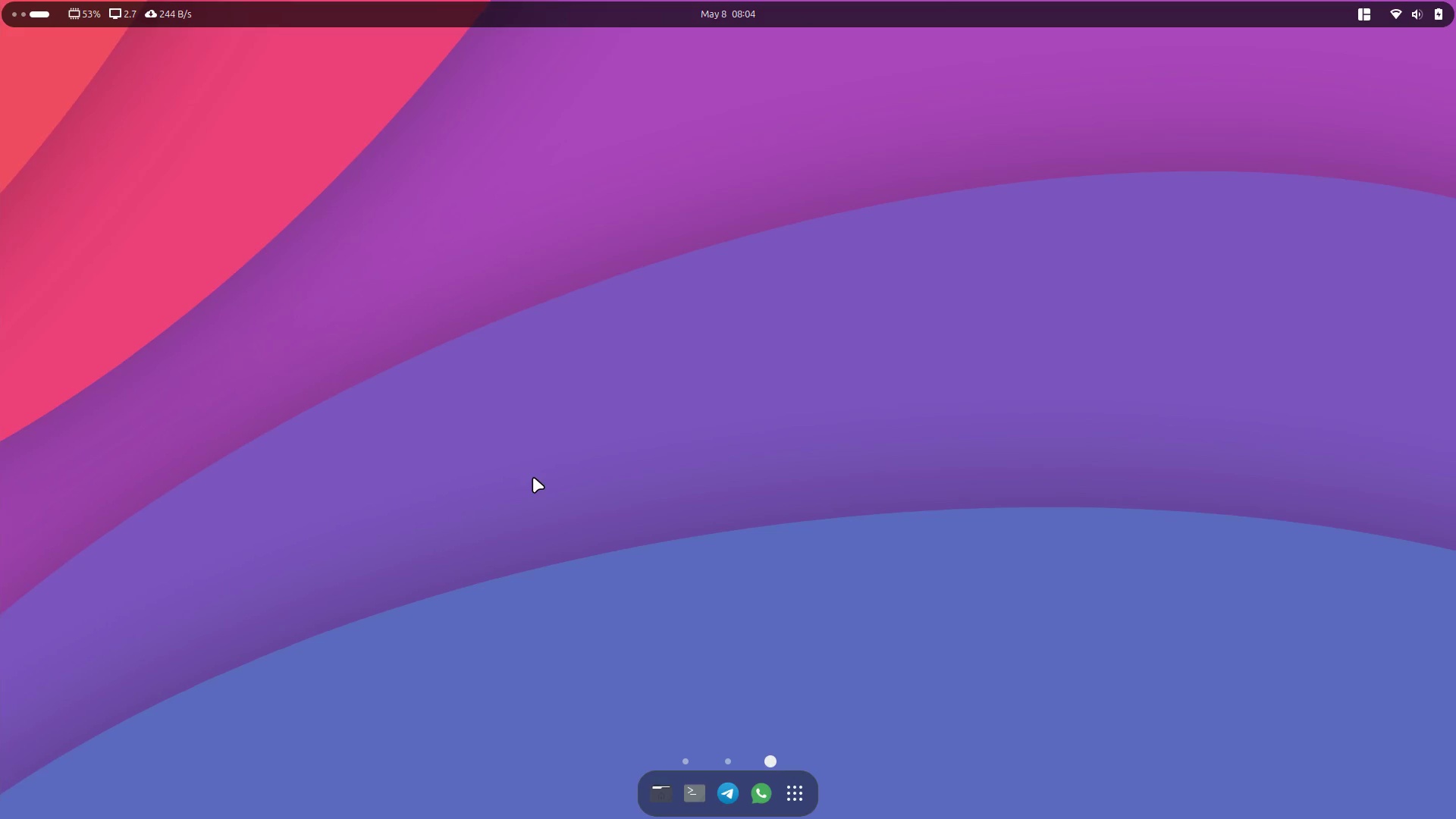 
key(Alt+Control+ArrowLeft)
 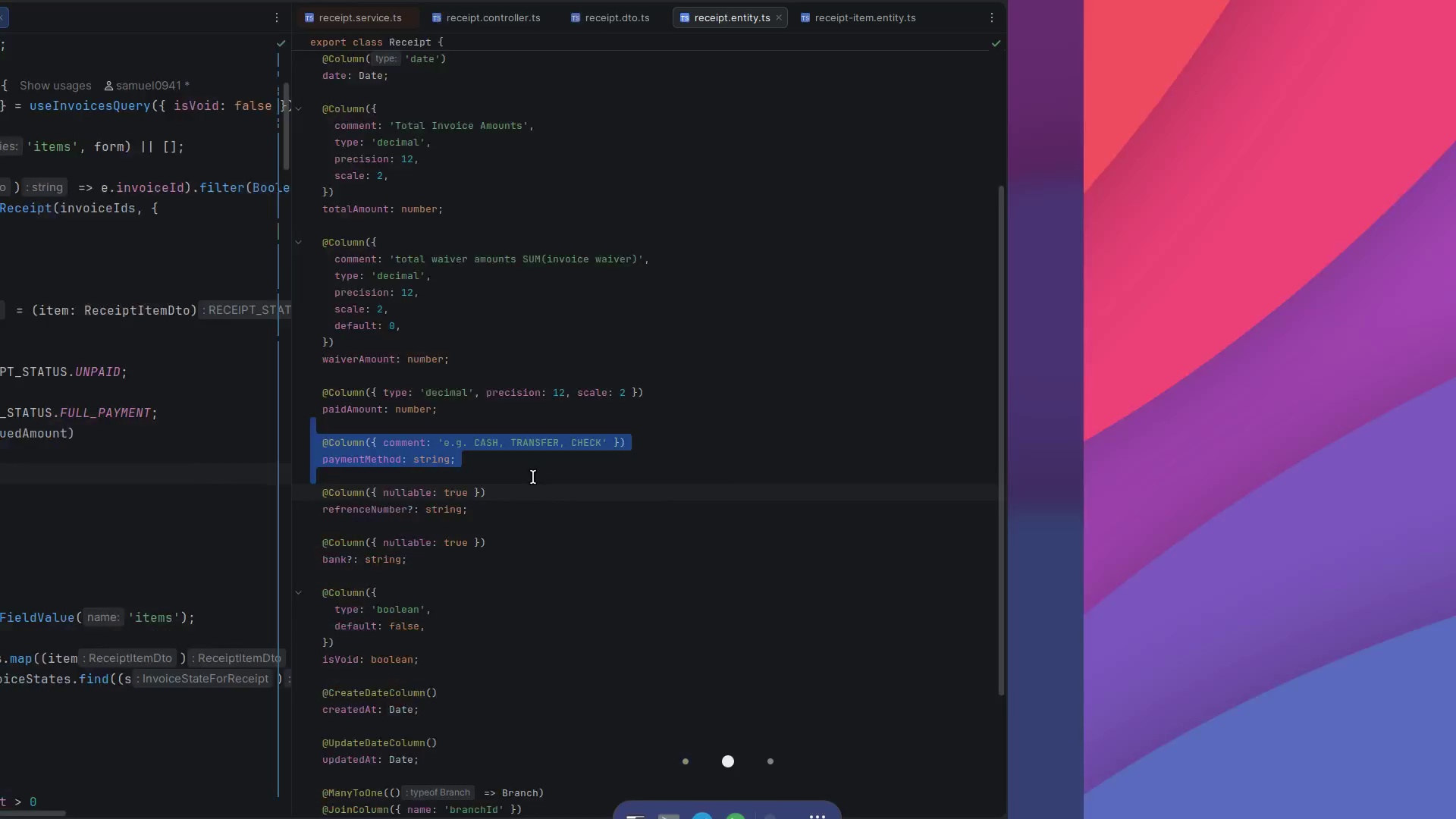 
key(Alt+Control+ArrowLeft)
 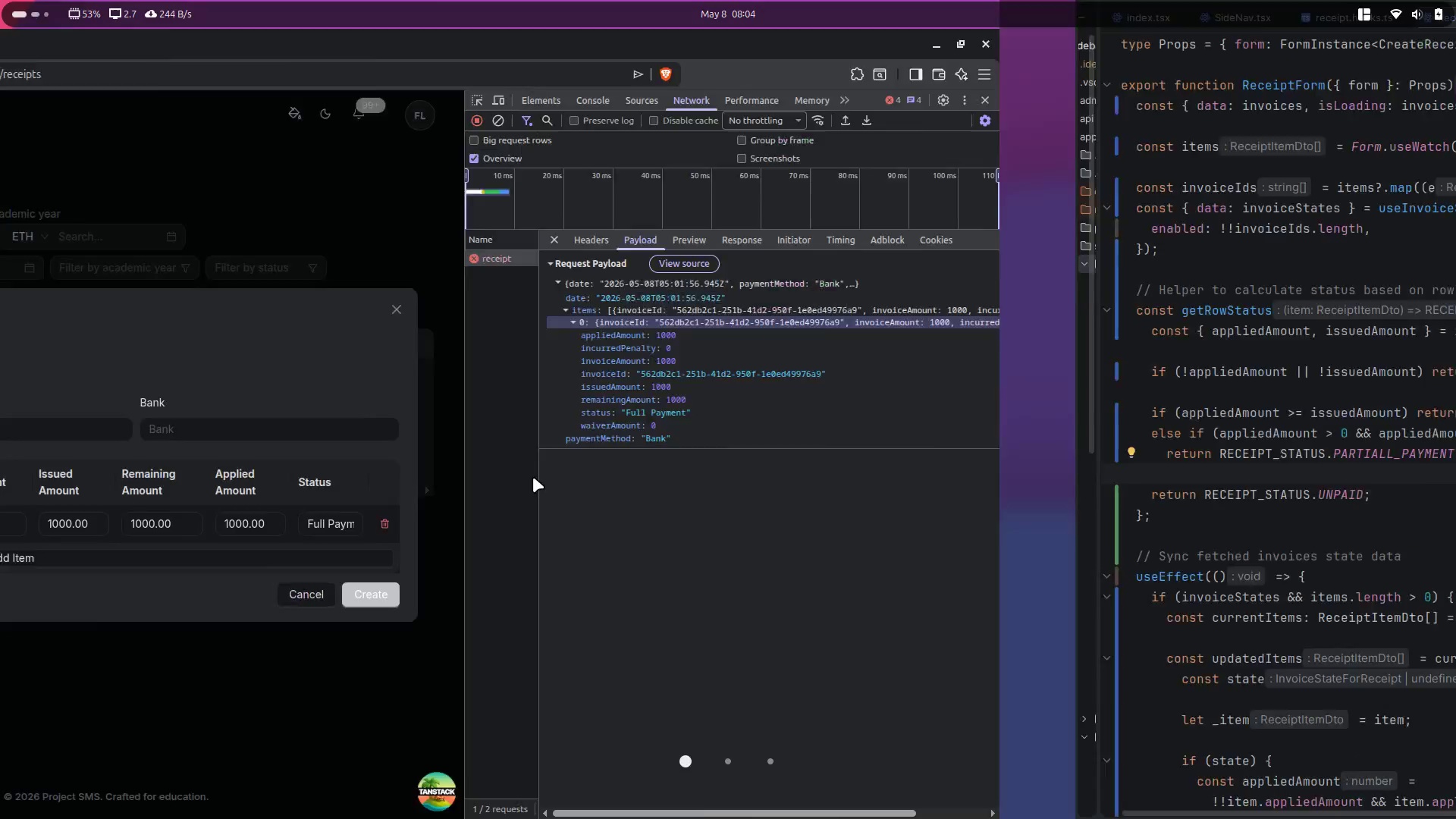 
key(Alt+Control+ArrowLeft)
 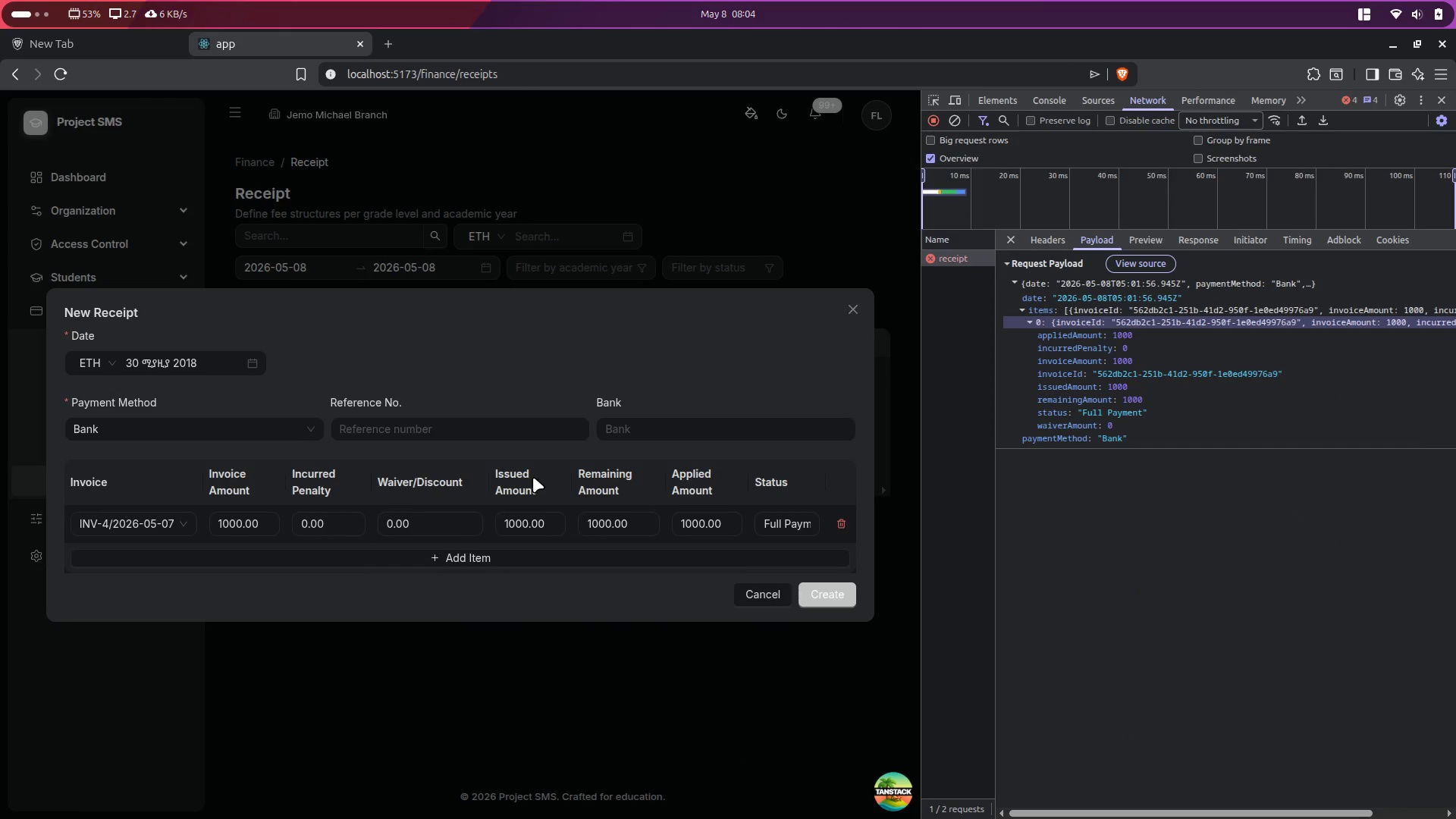 
left_click([632, 291])
 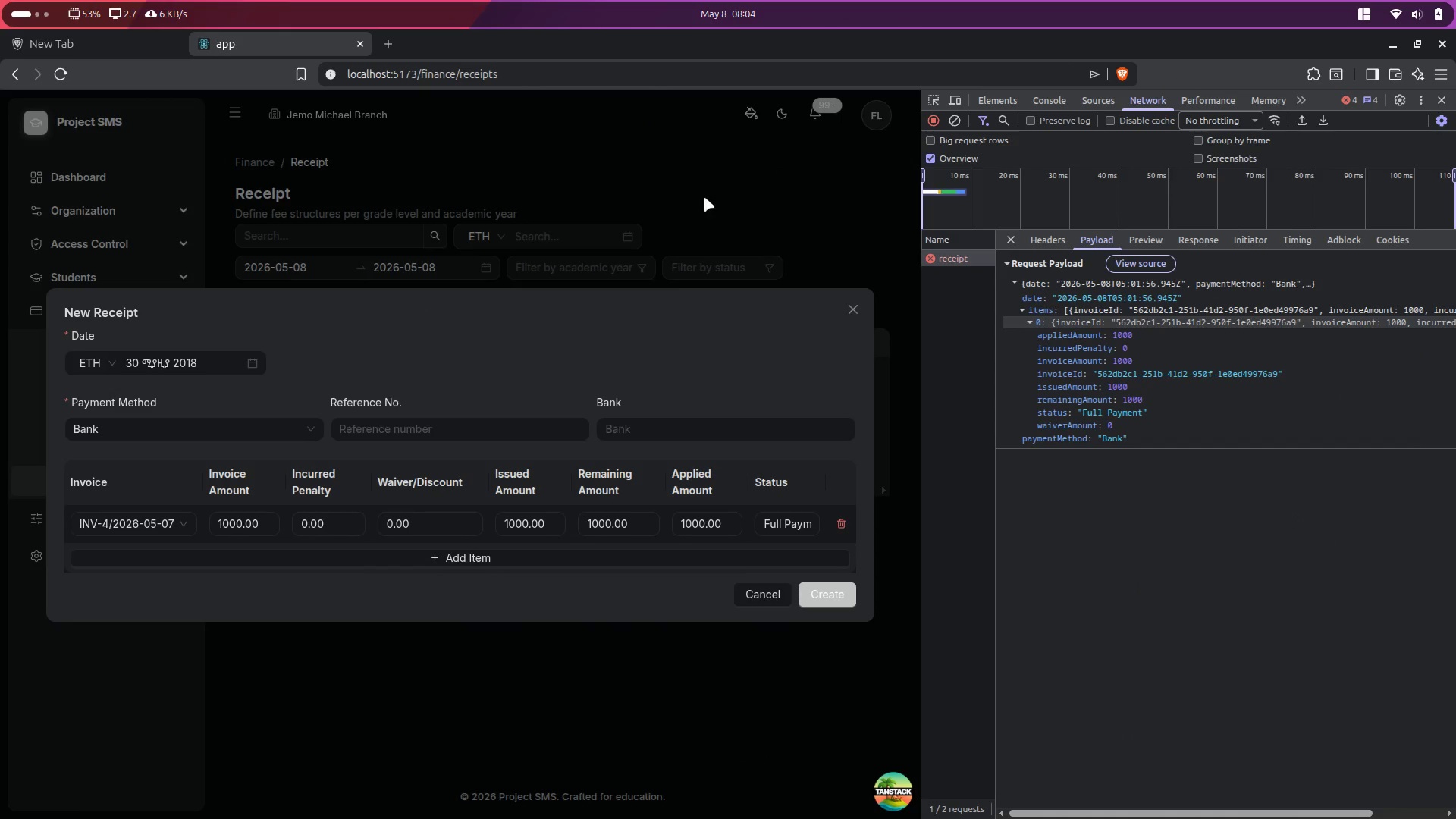 
left_click([709, 192])
 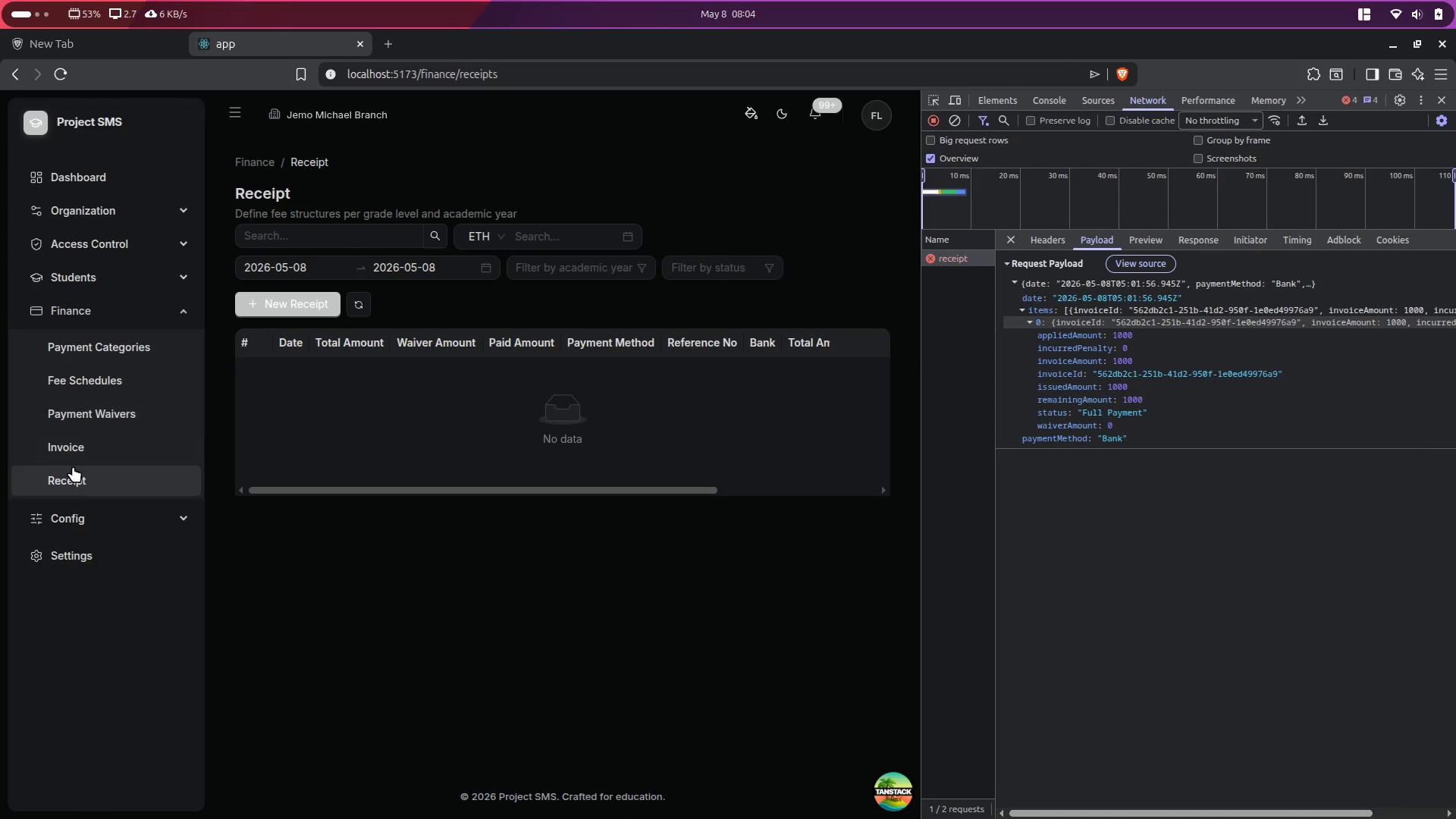 
left_click([73, 457])
 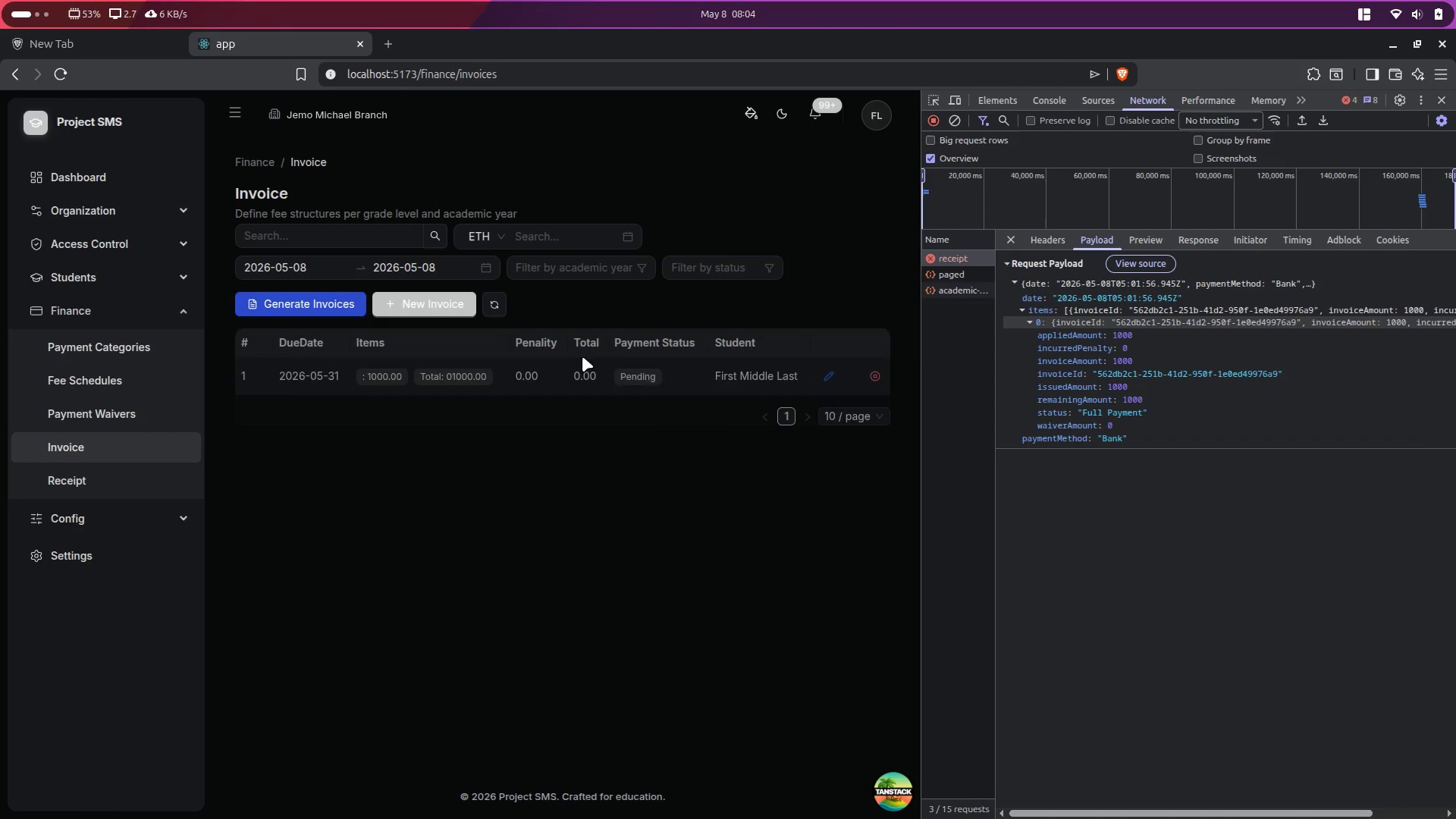 
scroll: coordinate [711, 366], scroll_direction: down, amount: 6.0
 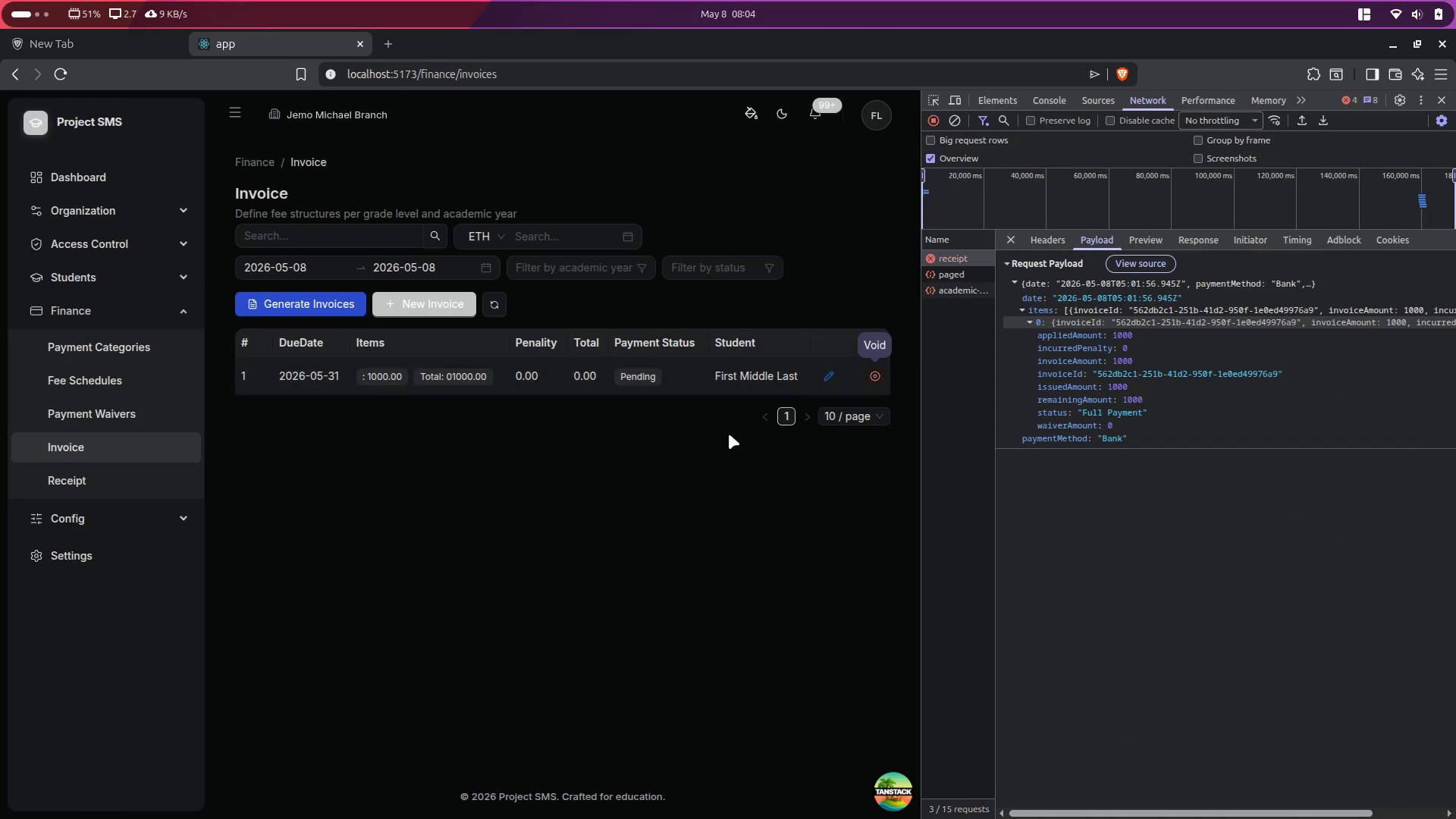 
key(Alt+Control+ArrowRight)
 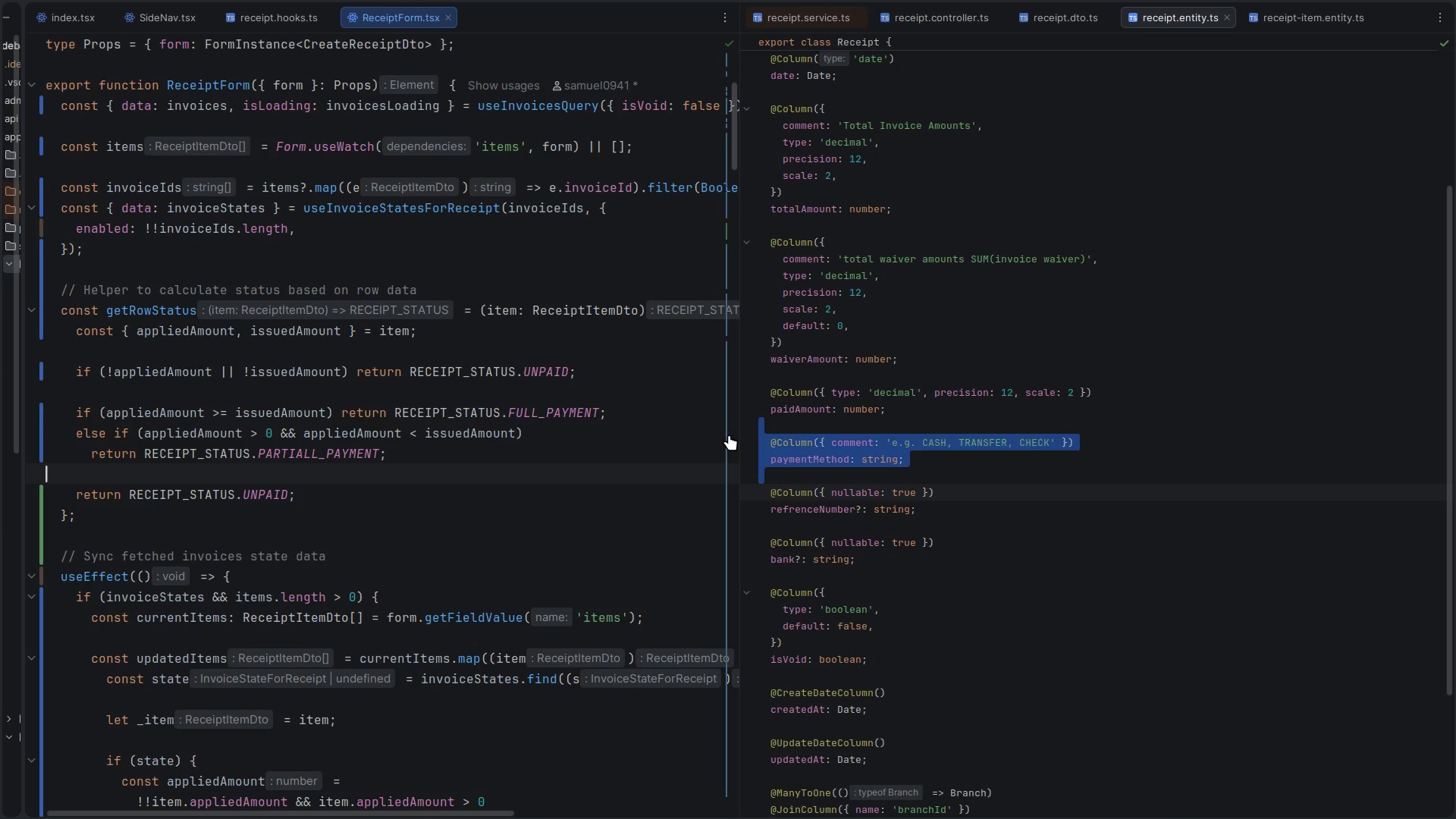 
hold_key(key=ControlLeft, duration=2.12)
 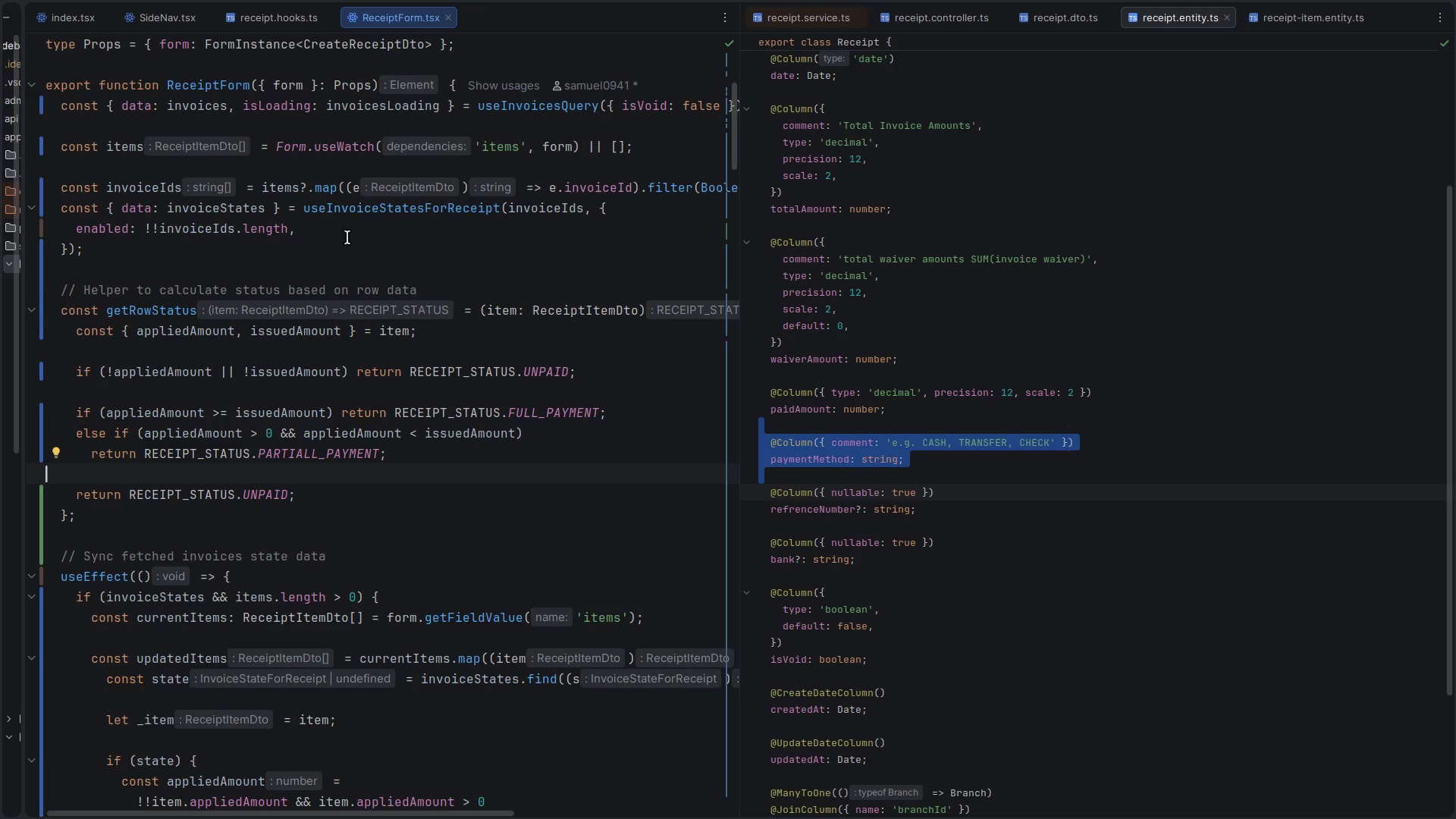 
hold_key(key=ShiftLeft, duration=1.91)
 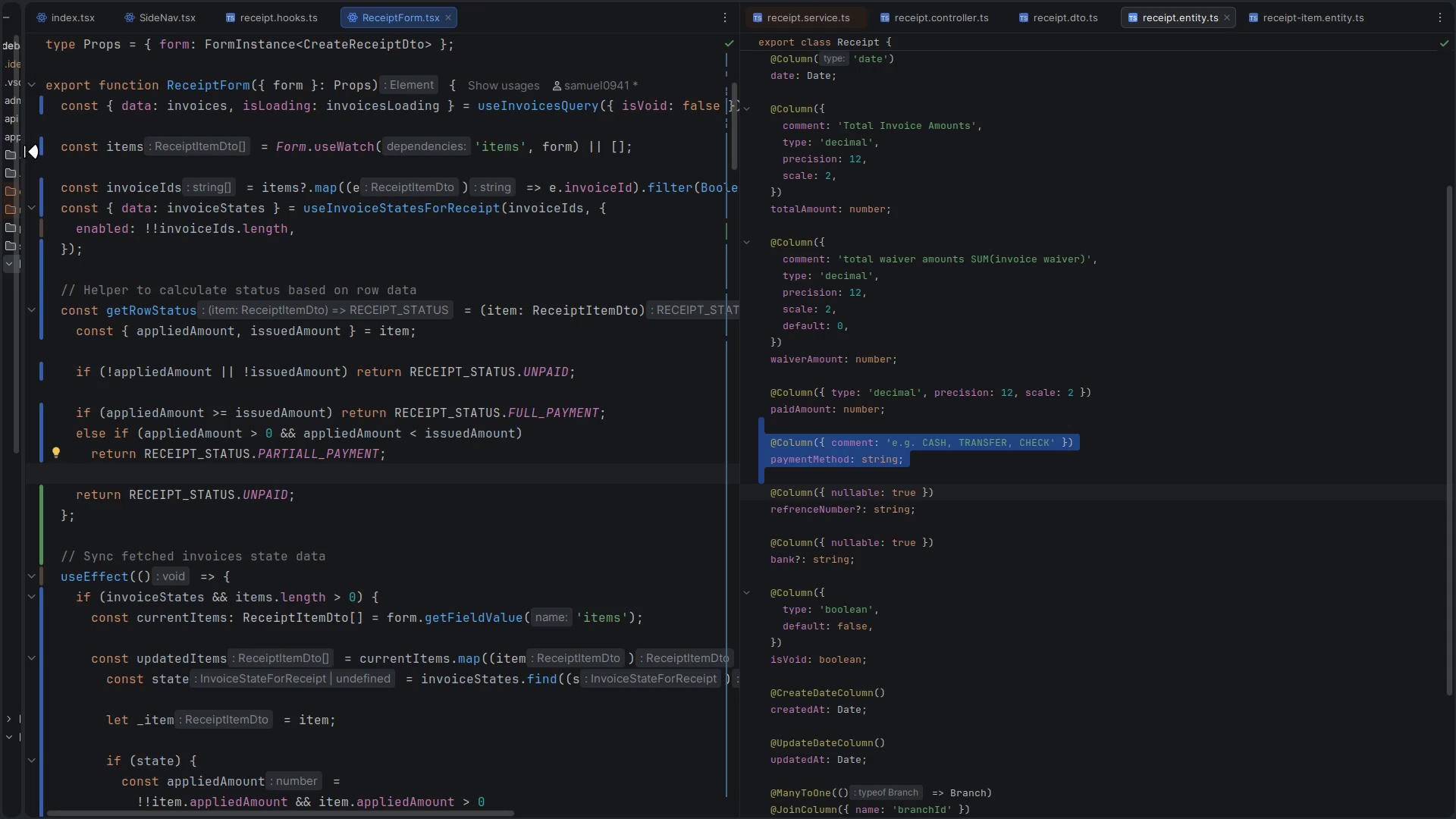 
left_click_drag(start_coordinate=[21, 152], to_coordinate=[262, 199])
 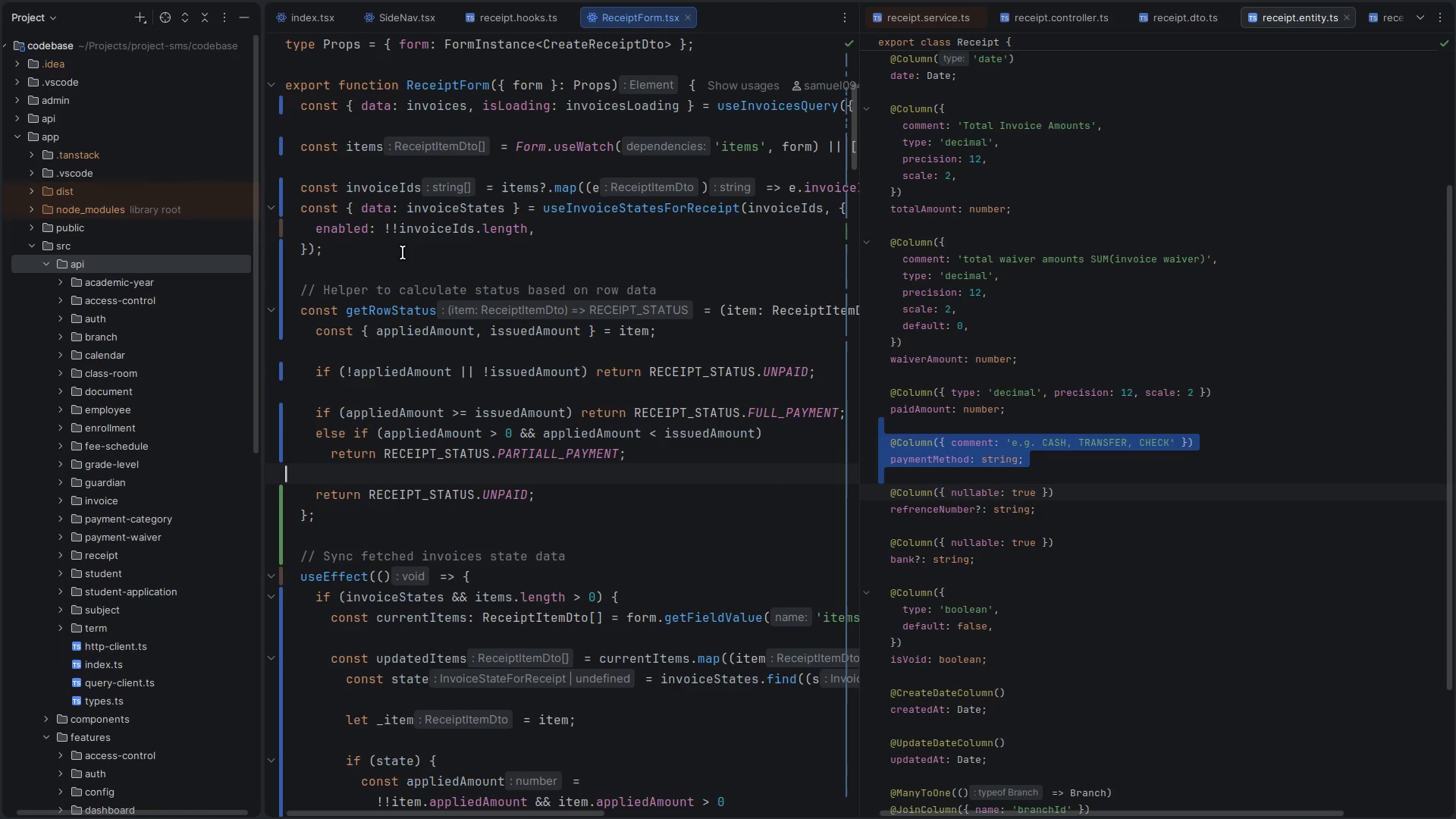 
key(Control+B)
 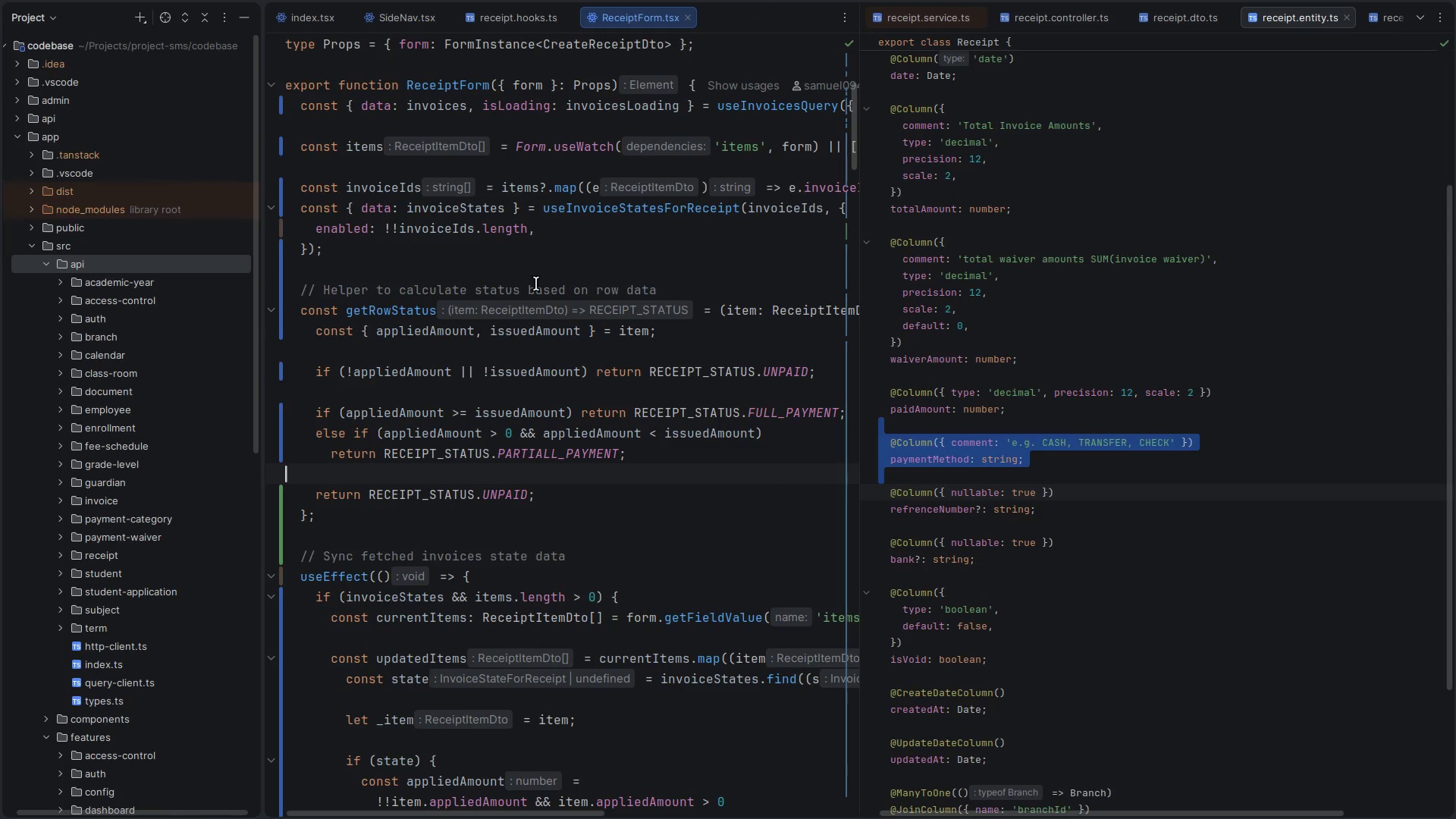 
left_click([536, 284])
 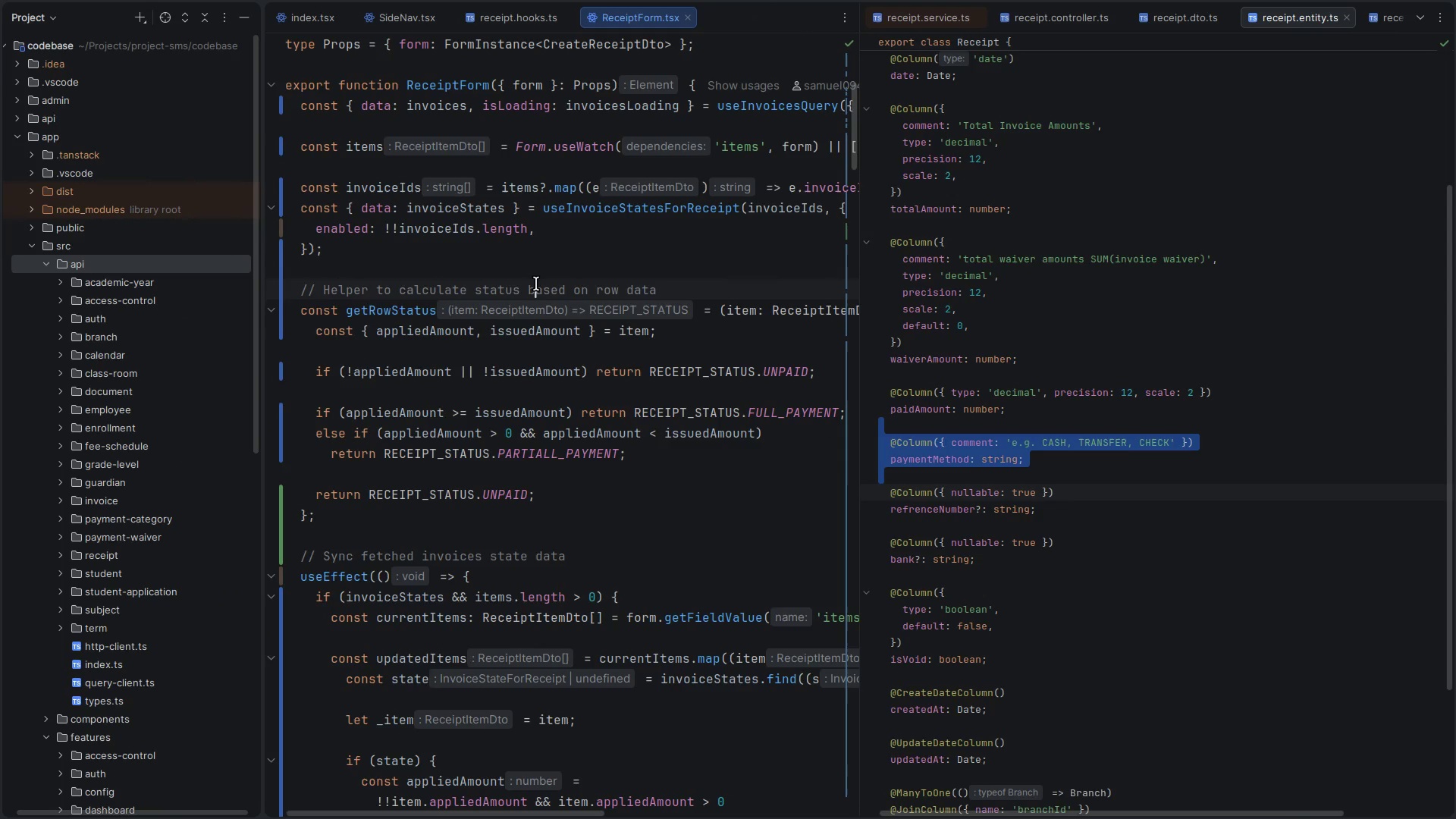 
key(Control+B)
 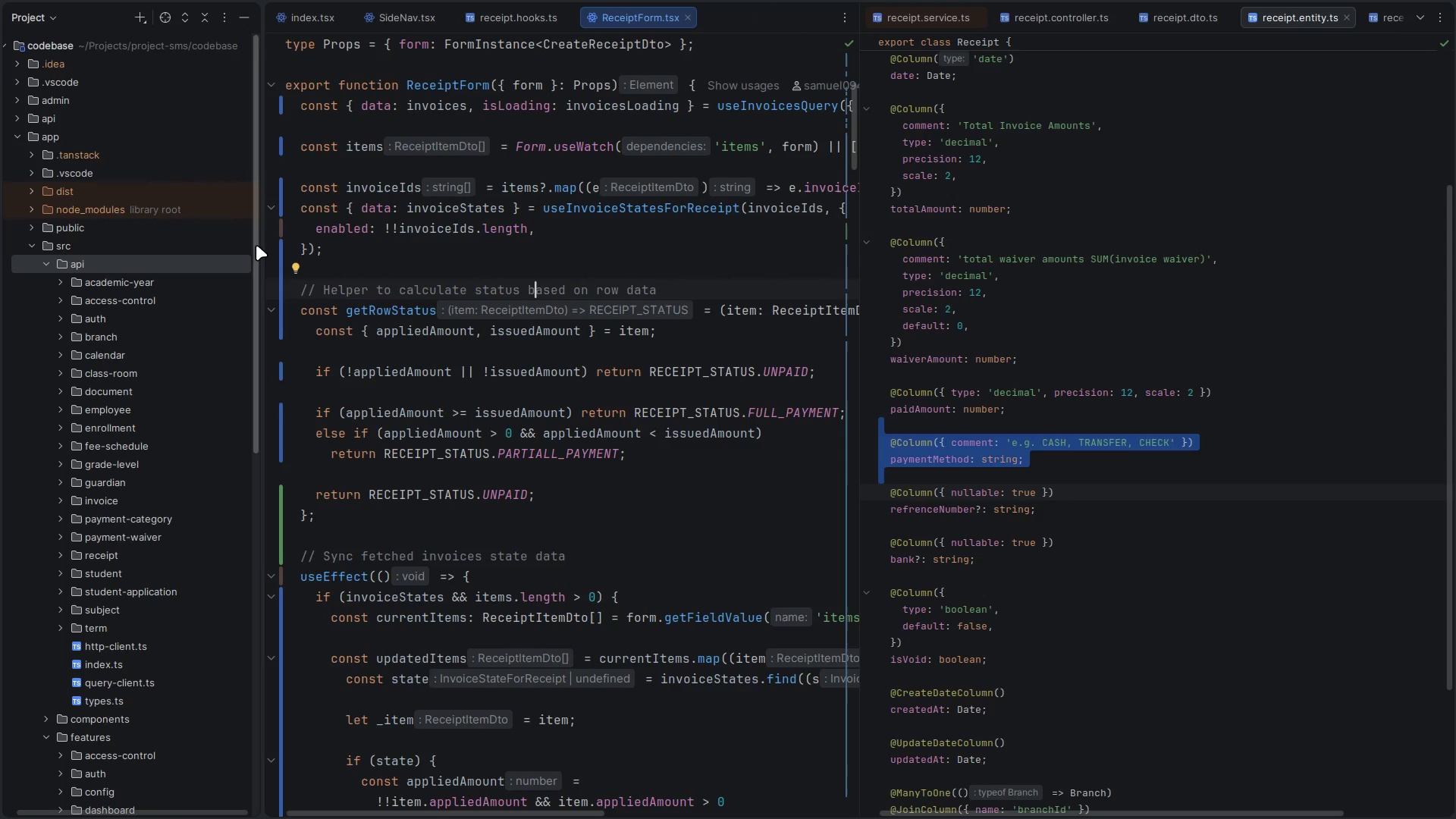 
left_click_drag(start_coordinate=[261, 244], to_coordinate=[0, 229])
 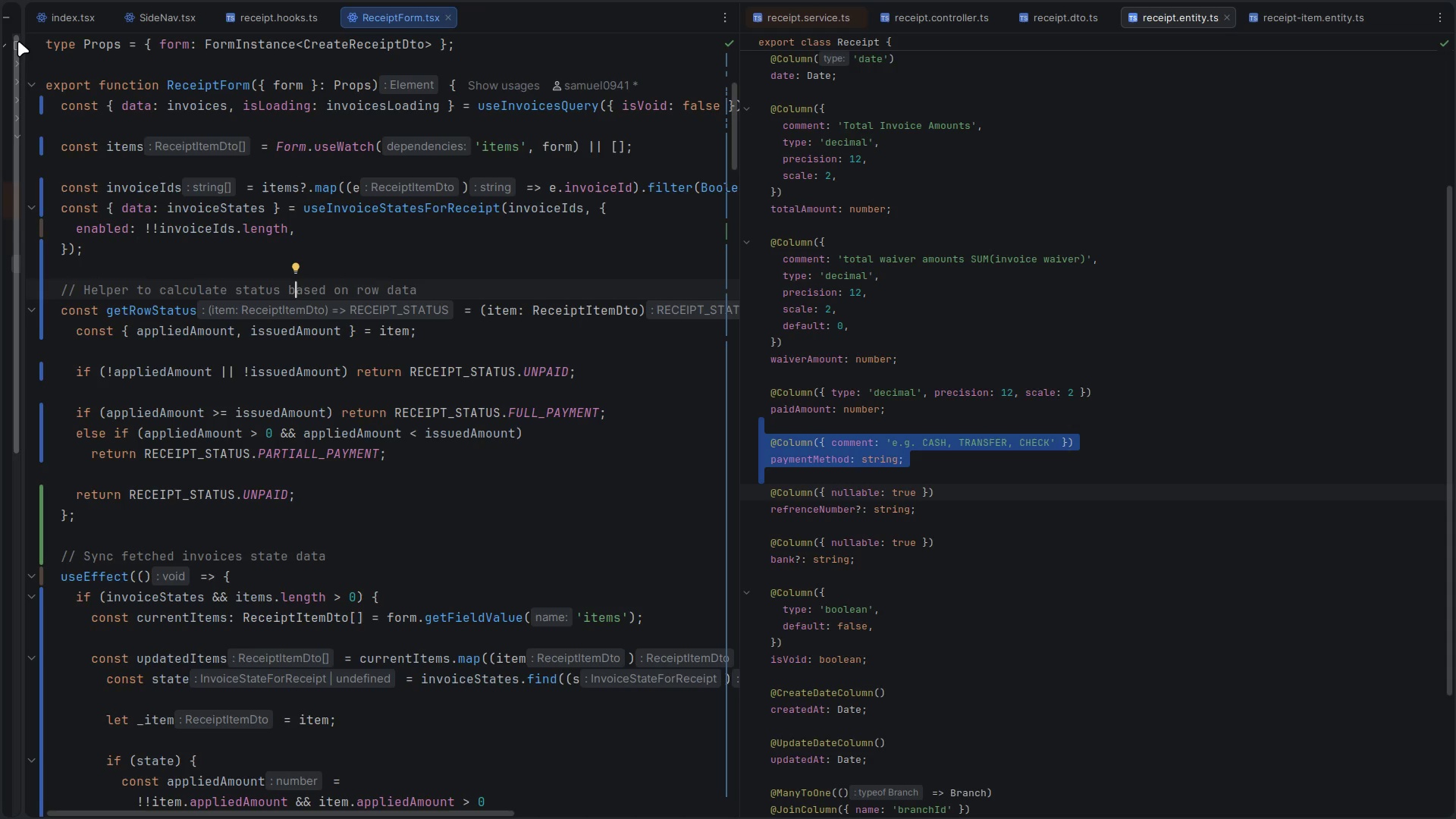 
left_click_drag(start_coordinate=[22, 35], to_coordinate=[211, 66])
 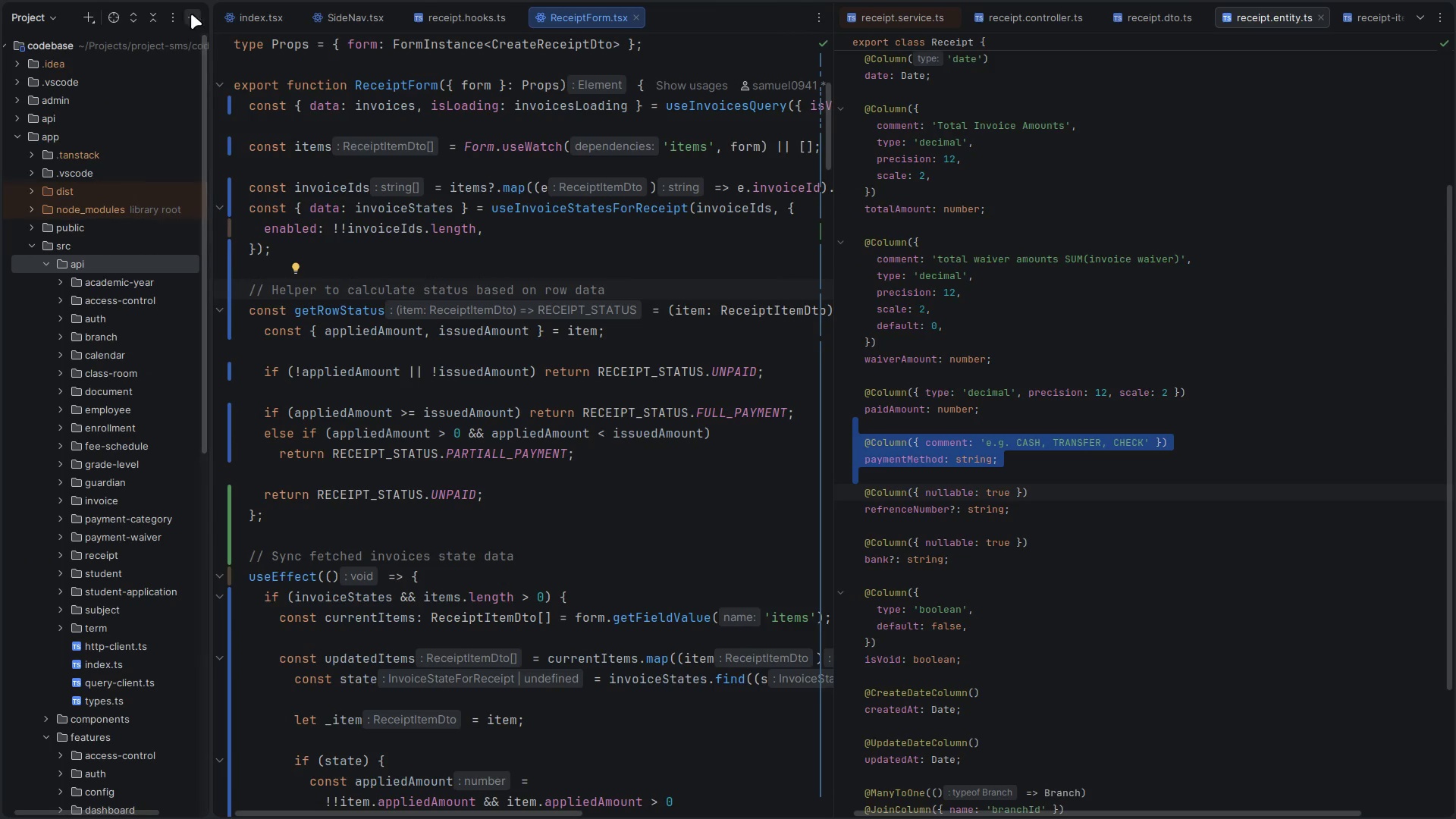 
left_click([193, 15])
 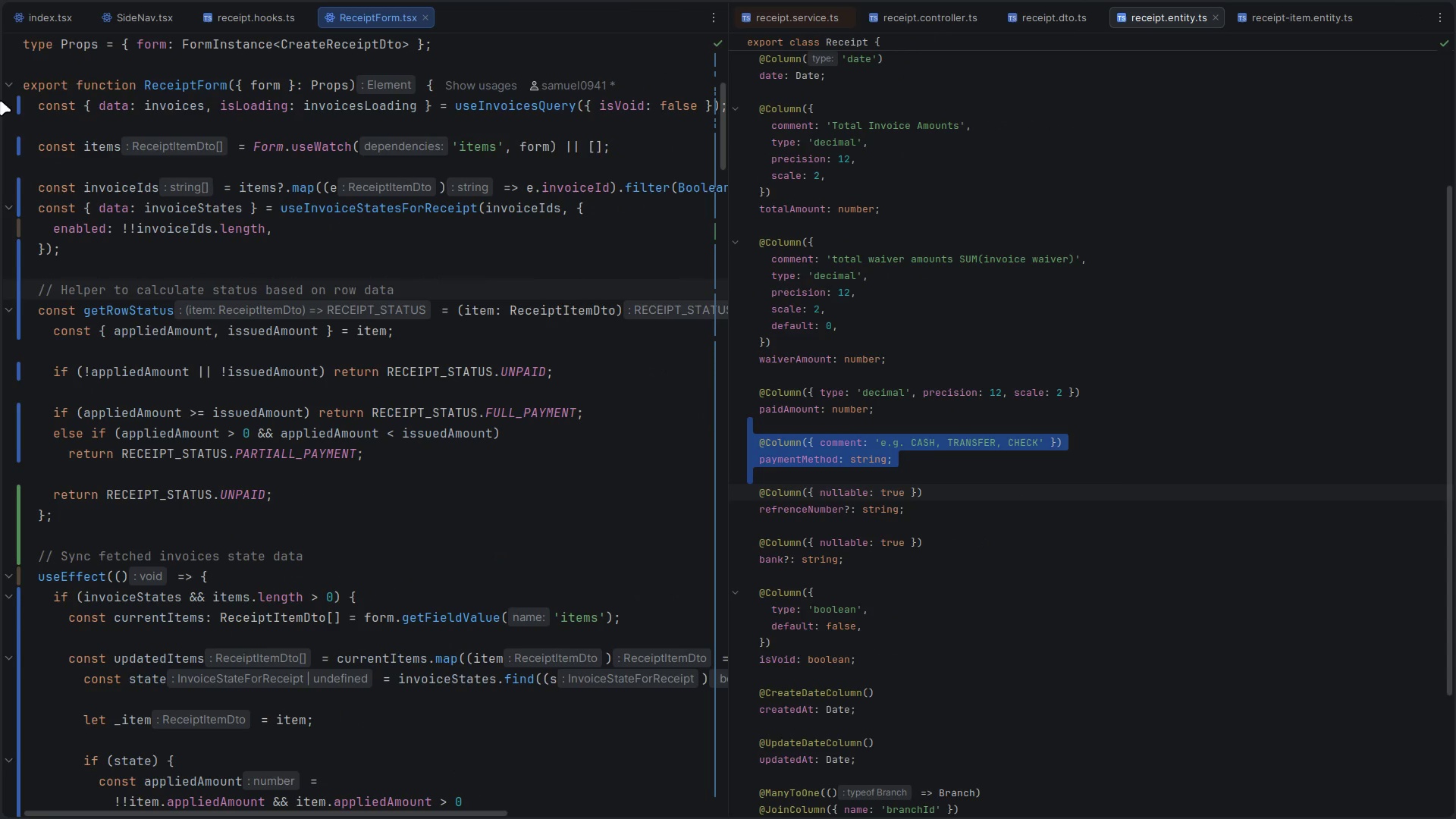 
key(Control+B)
 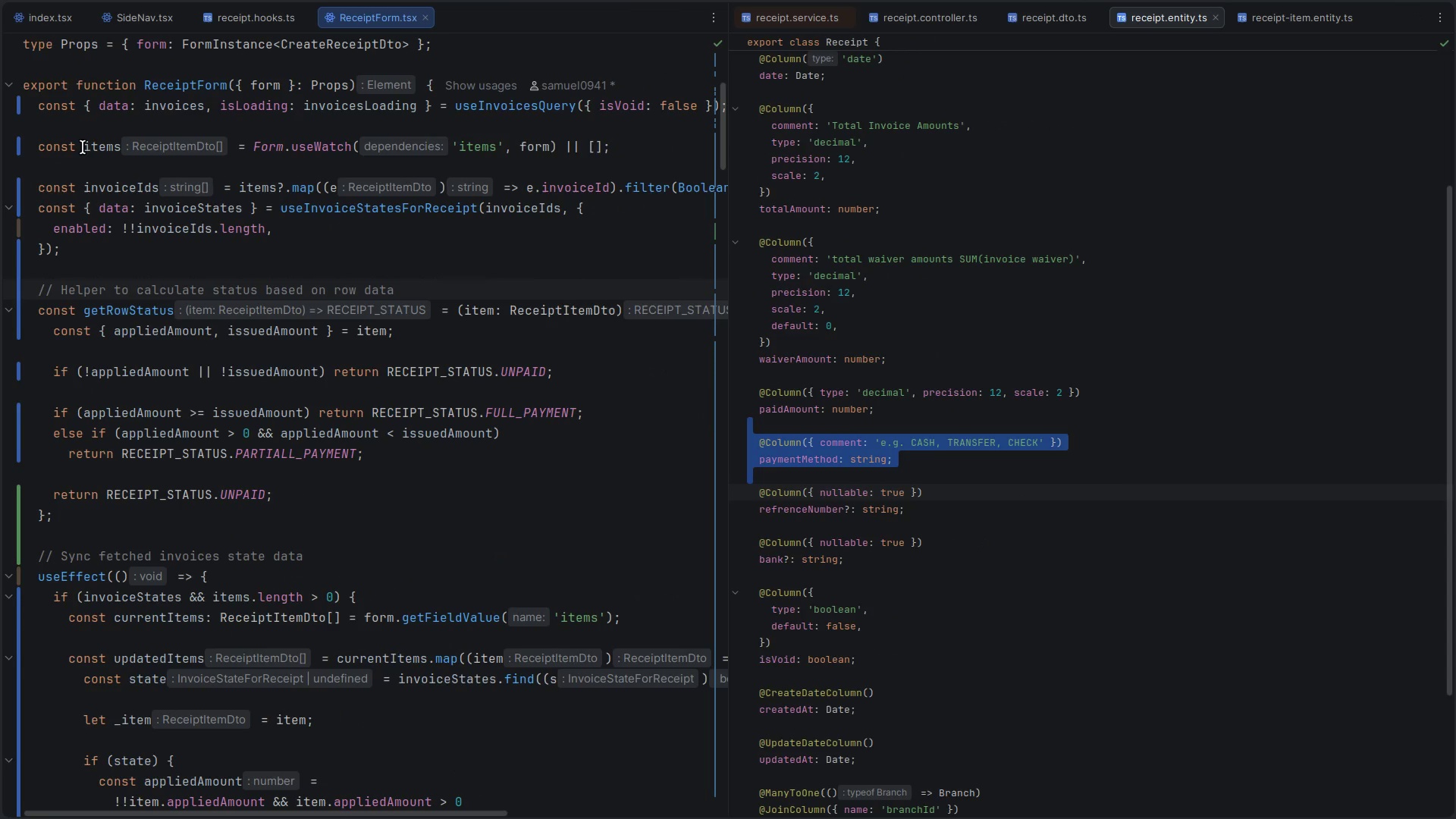 
key(Control+Shift+ShiftLeft)
 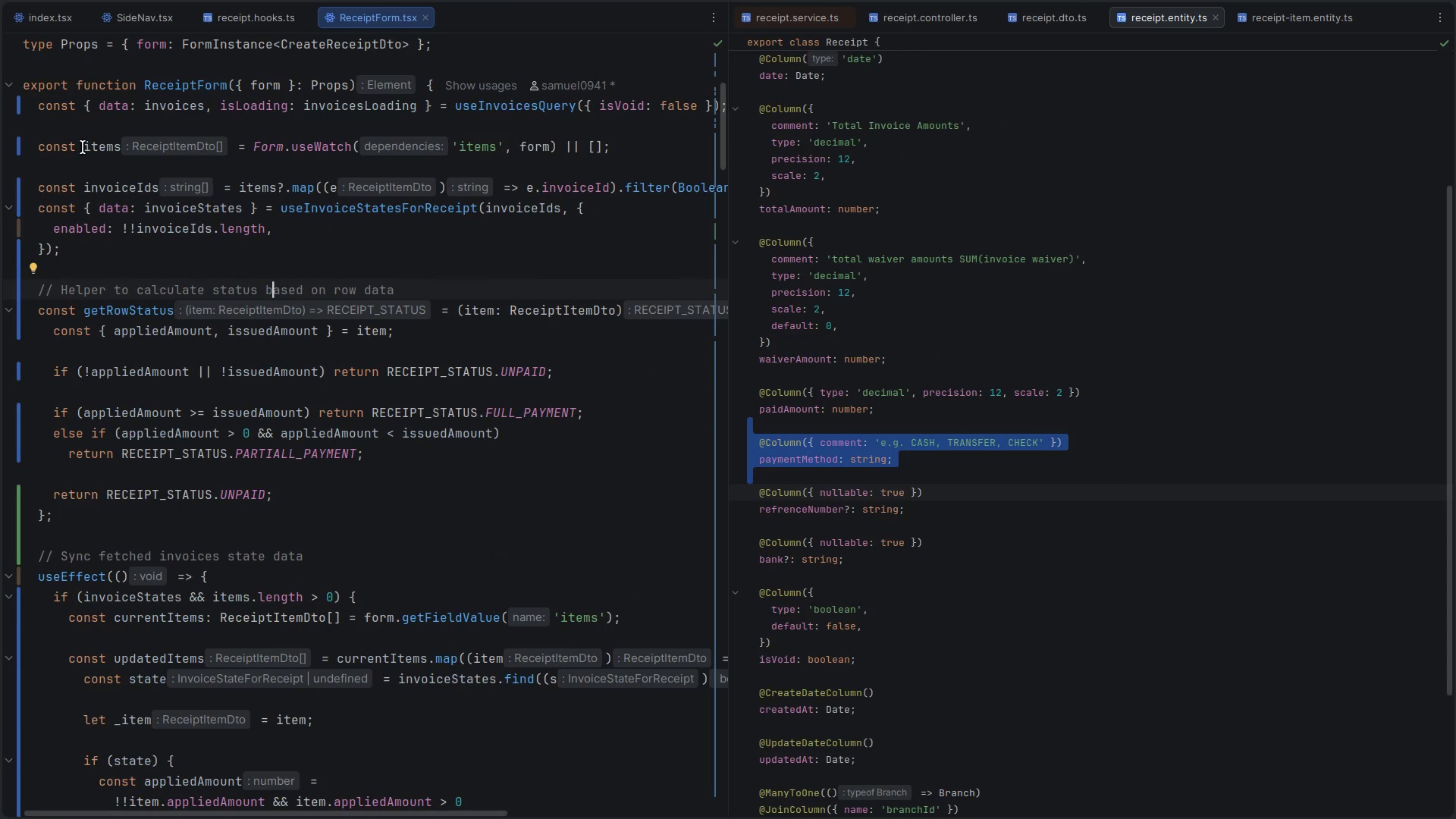 
key(Control+Shift+E)
 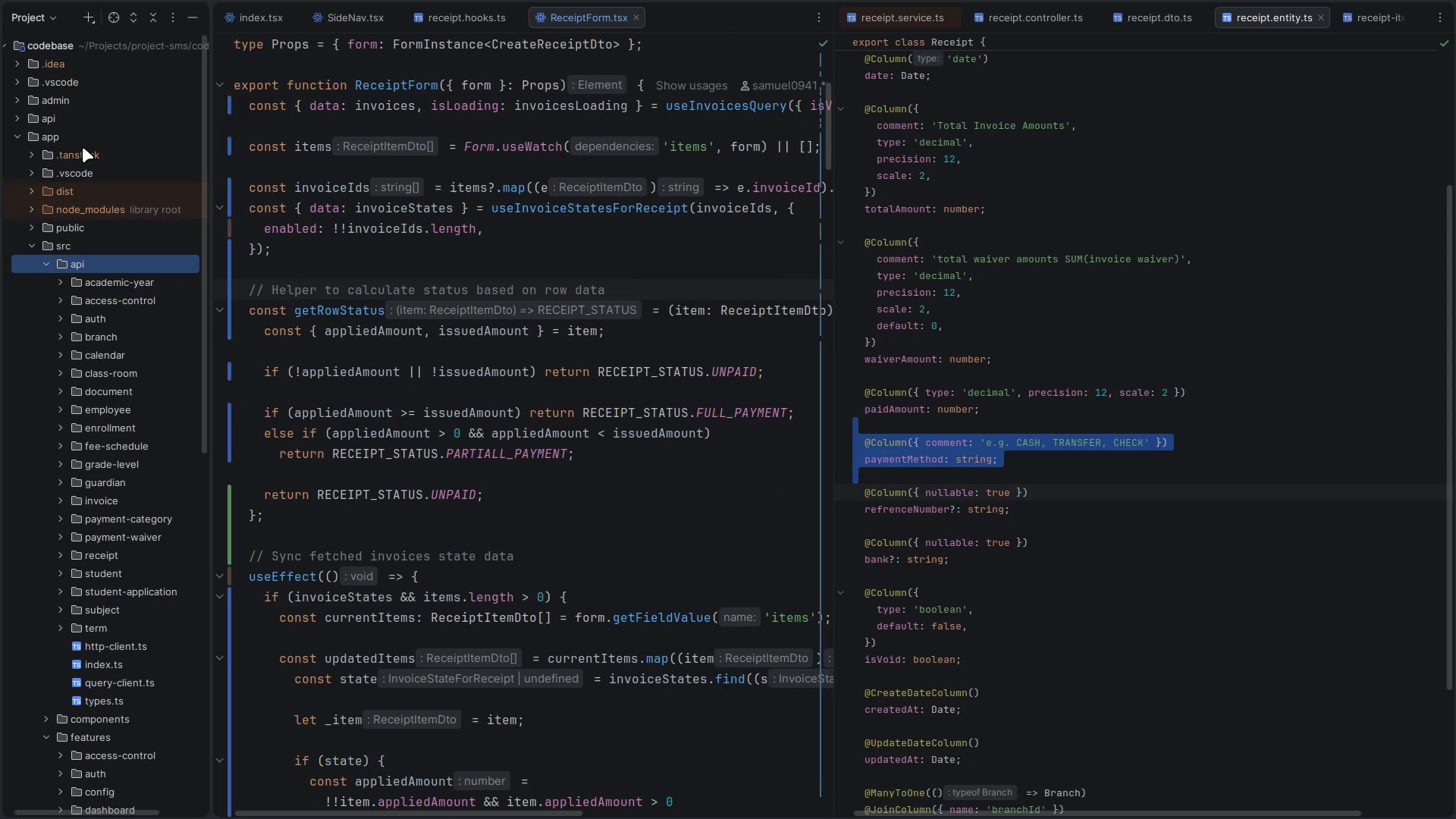 
key(Control+Shift+E)
 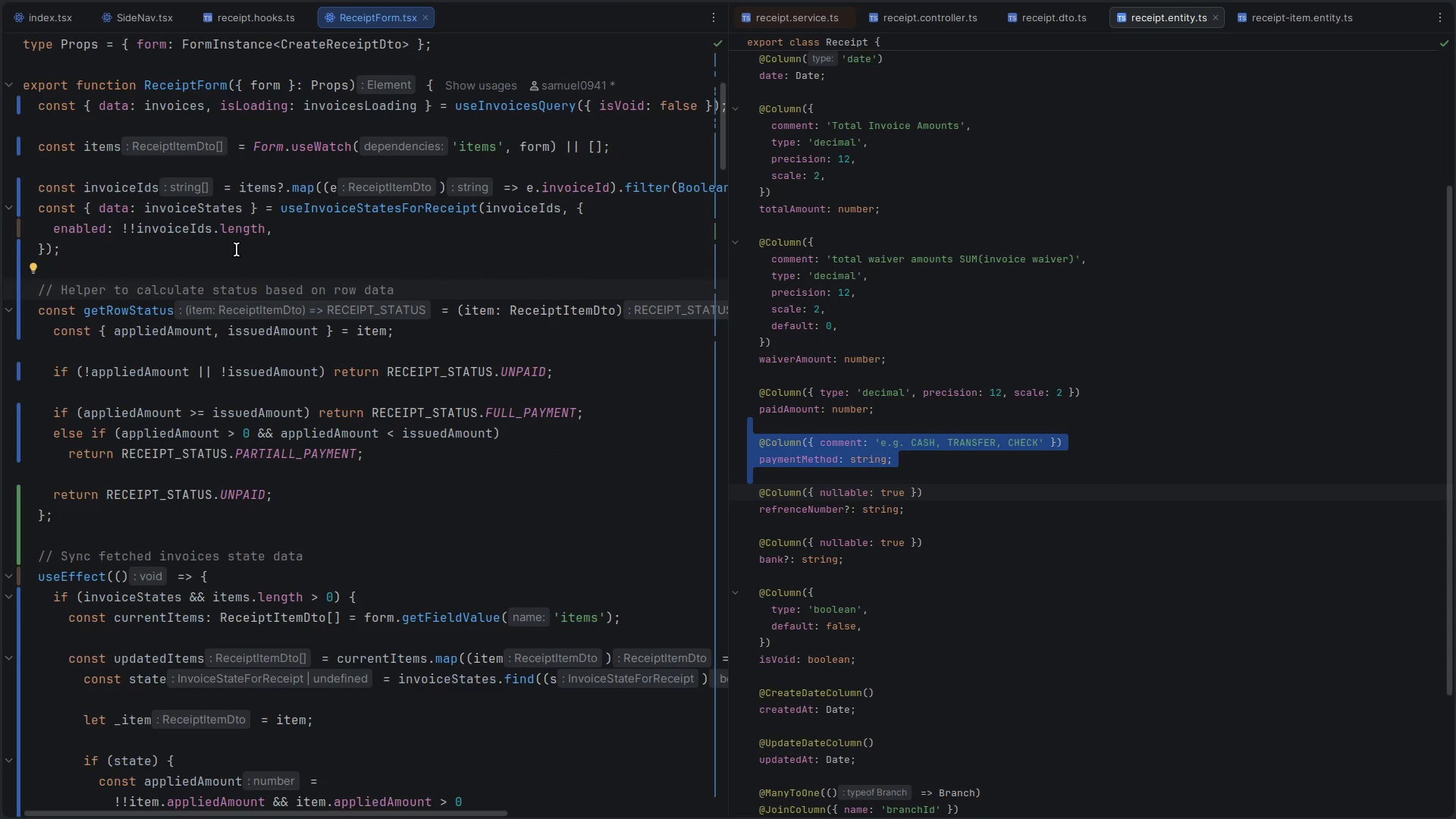 
key(Alt+AltLeft)
 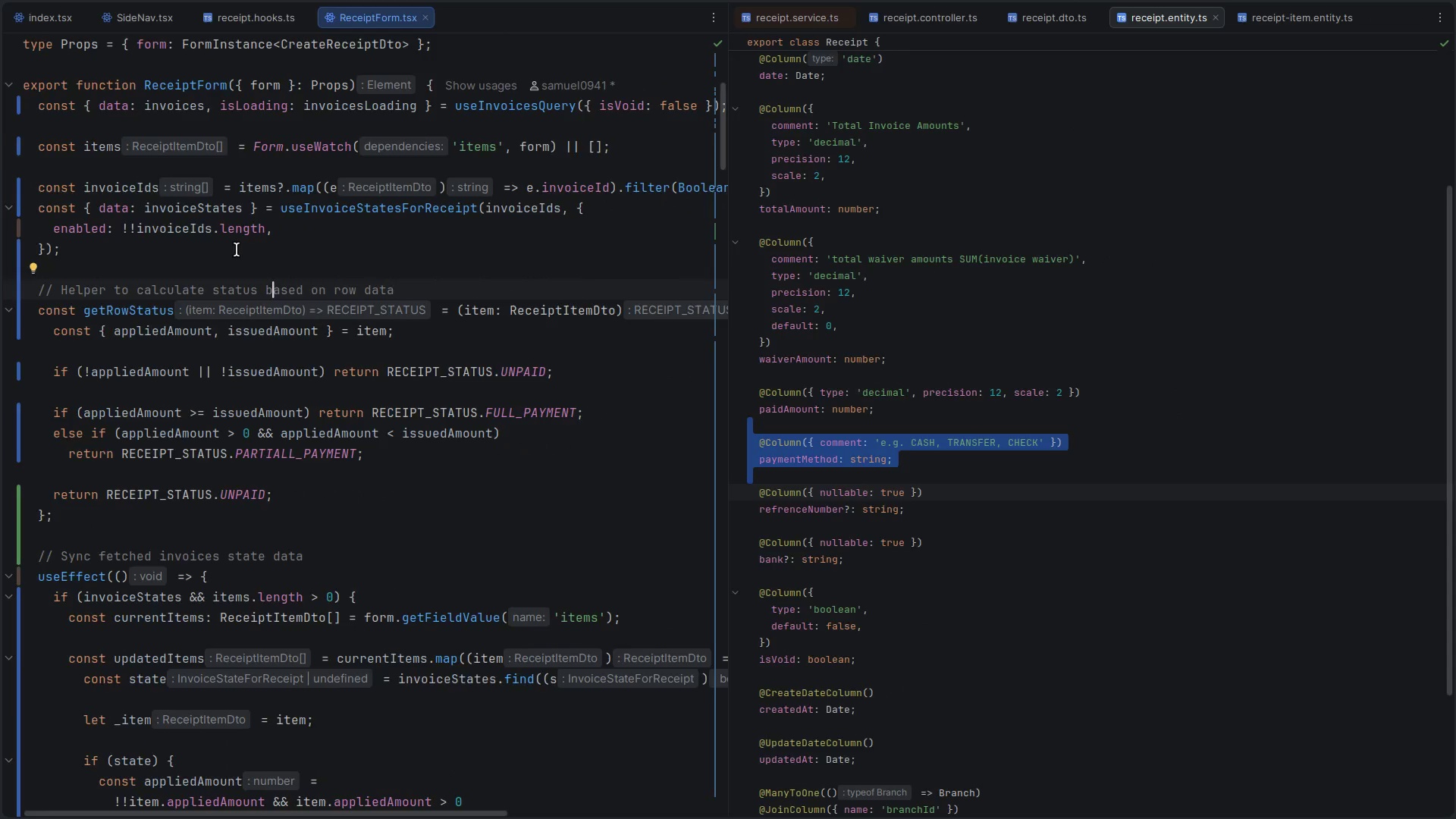 
key(Alt+Tab)